 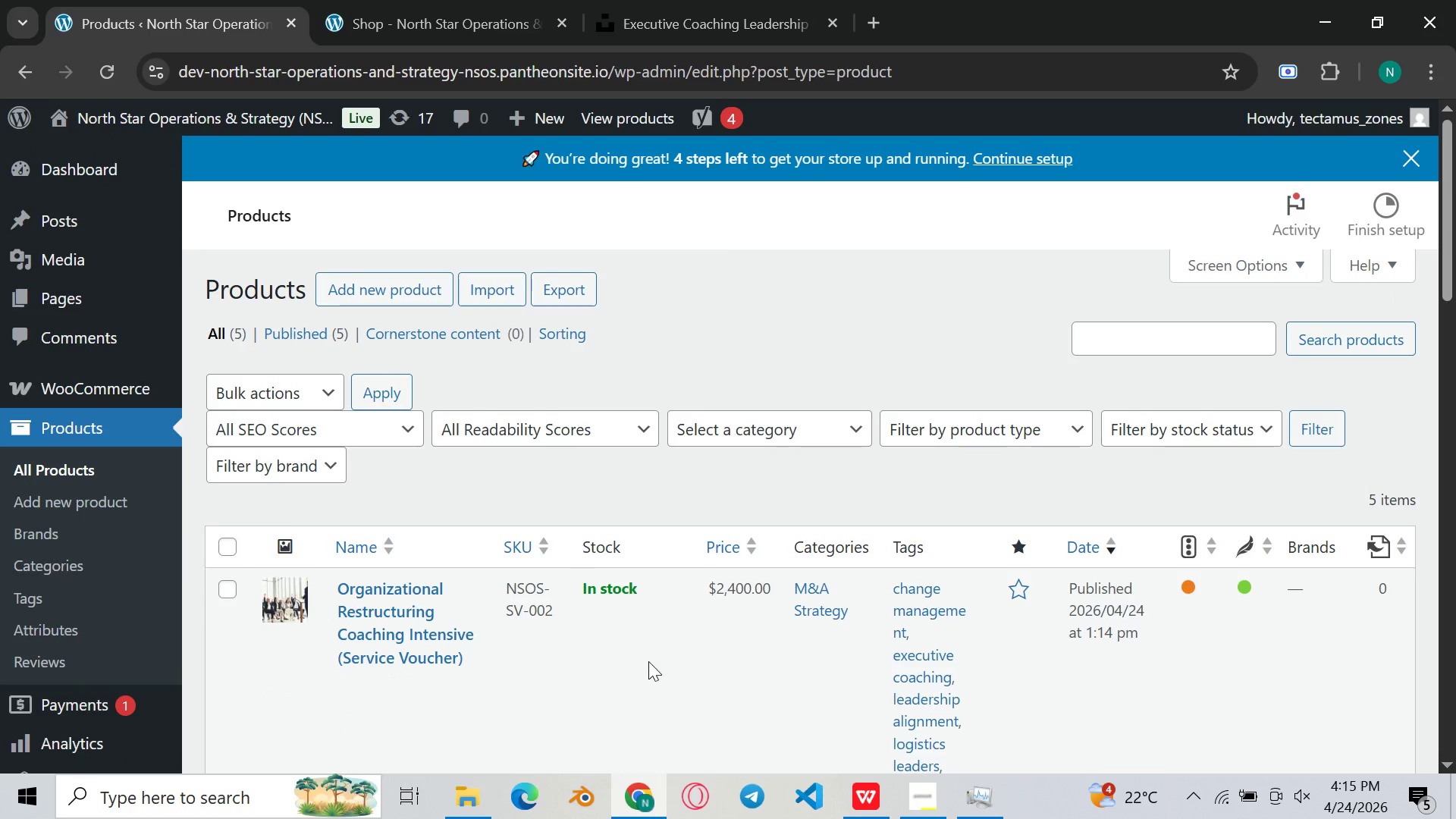 
left_click([880, 793])
 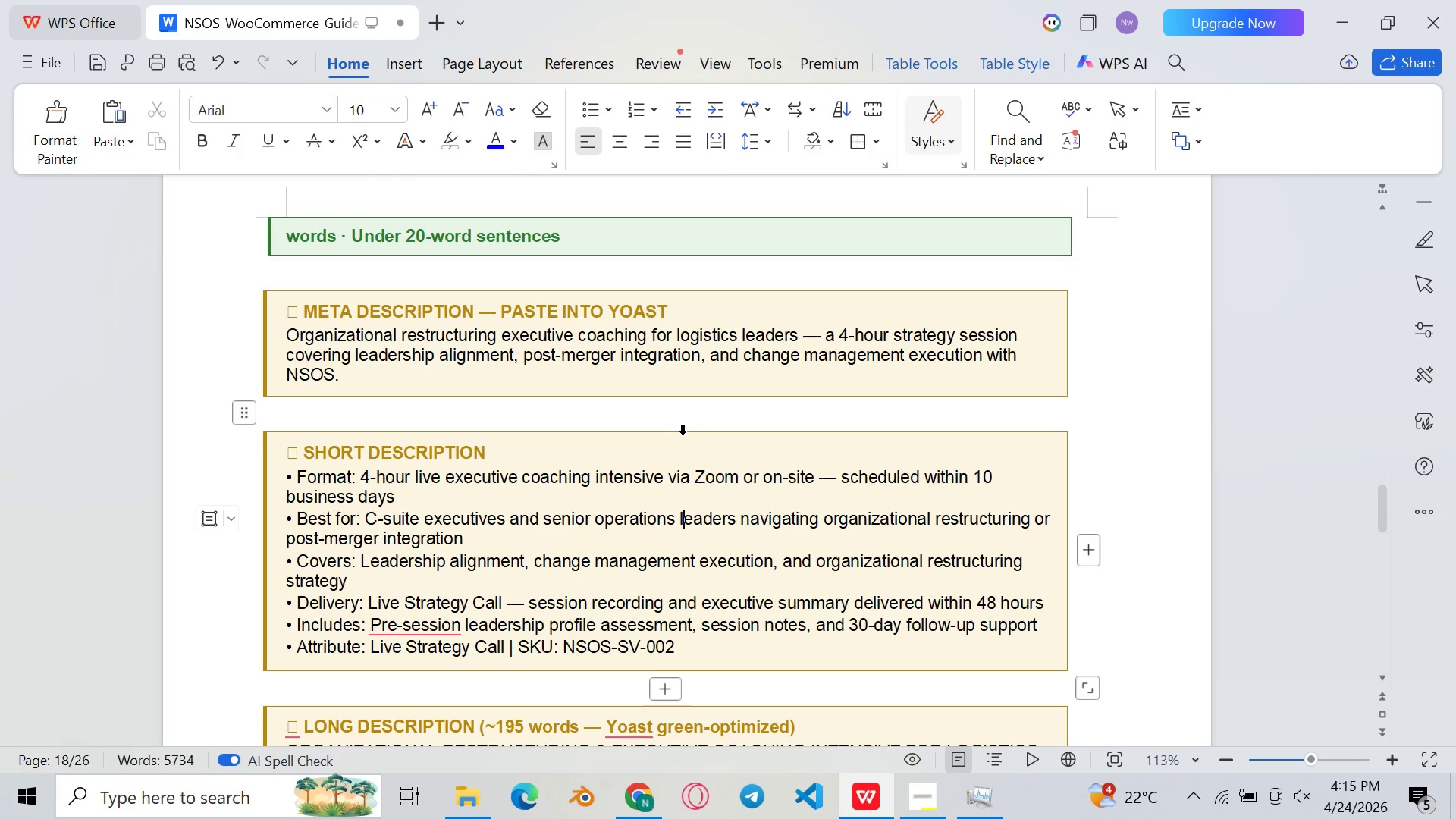 
scroll: coordinate [672, 459], scroll_direction: down, amount: 44.0
 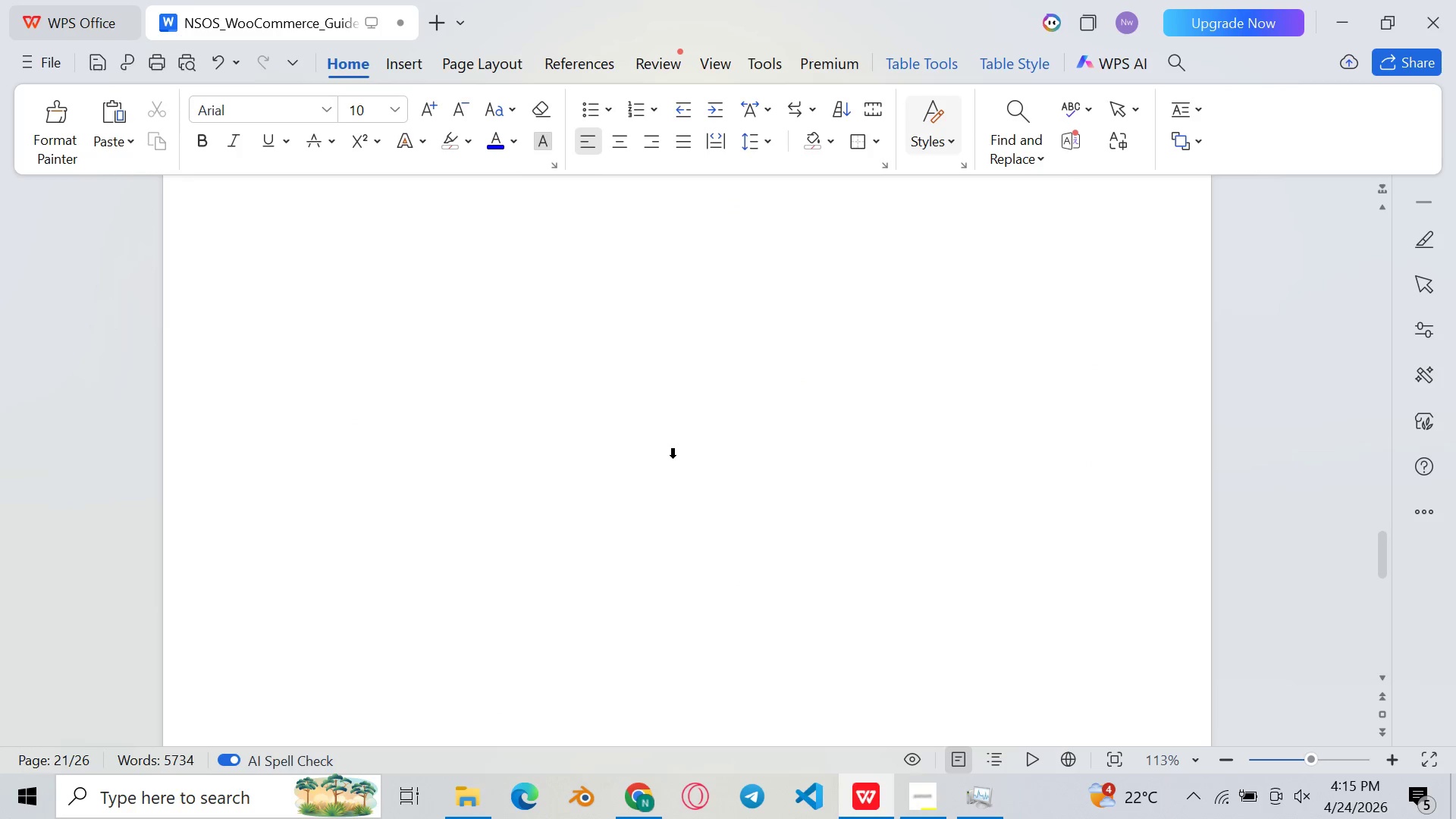 
wait(13.94)
 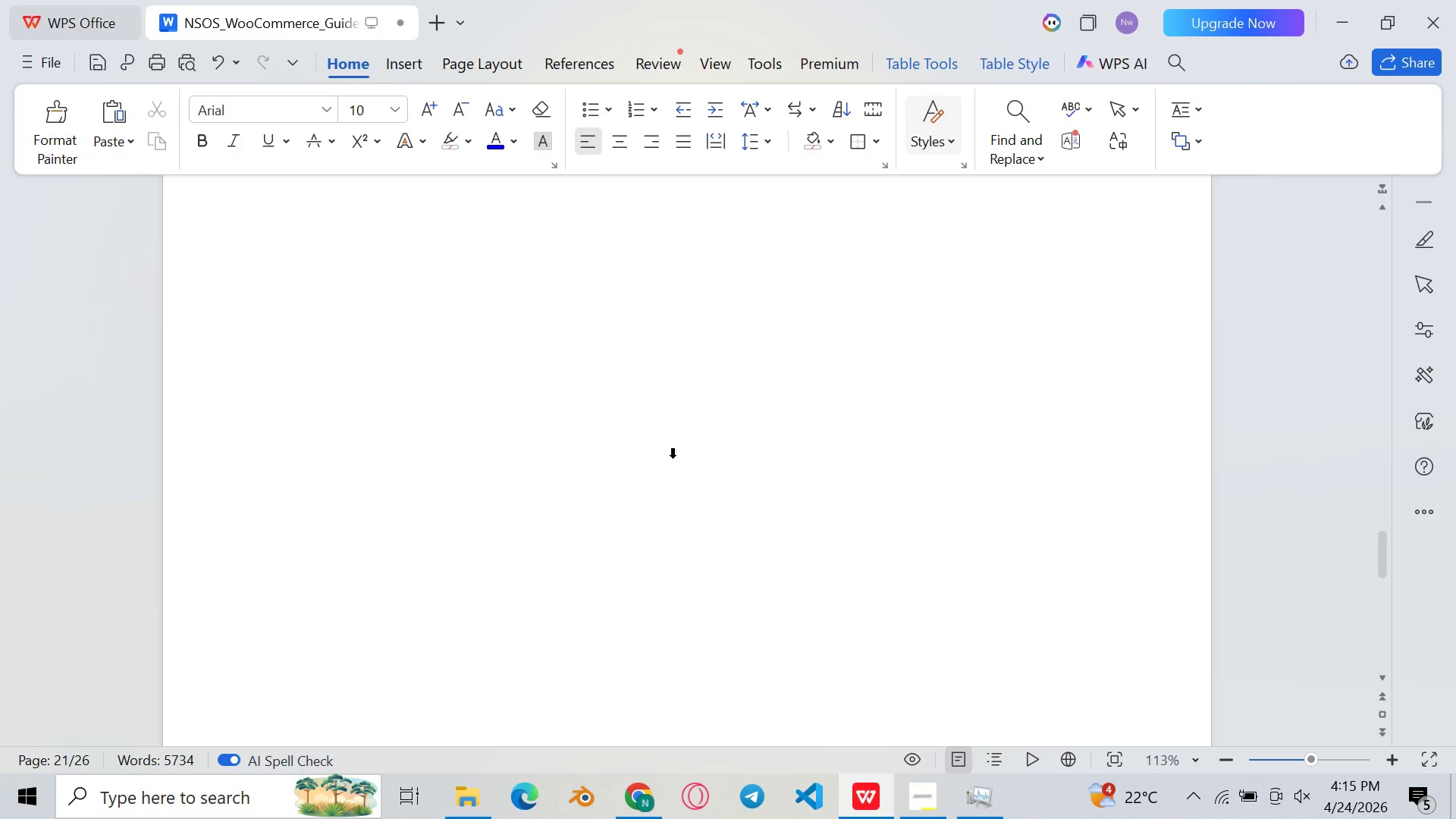 
left_click([802, 456])
 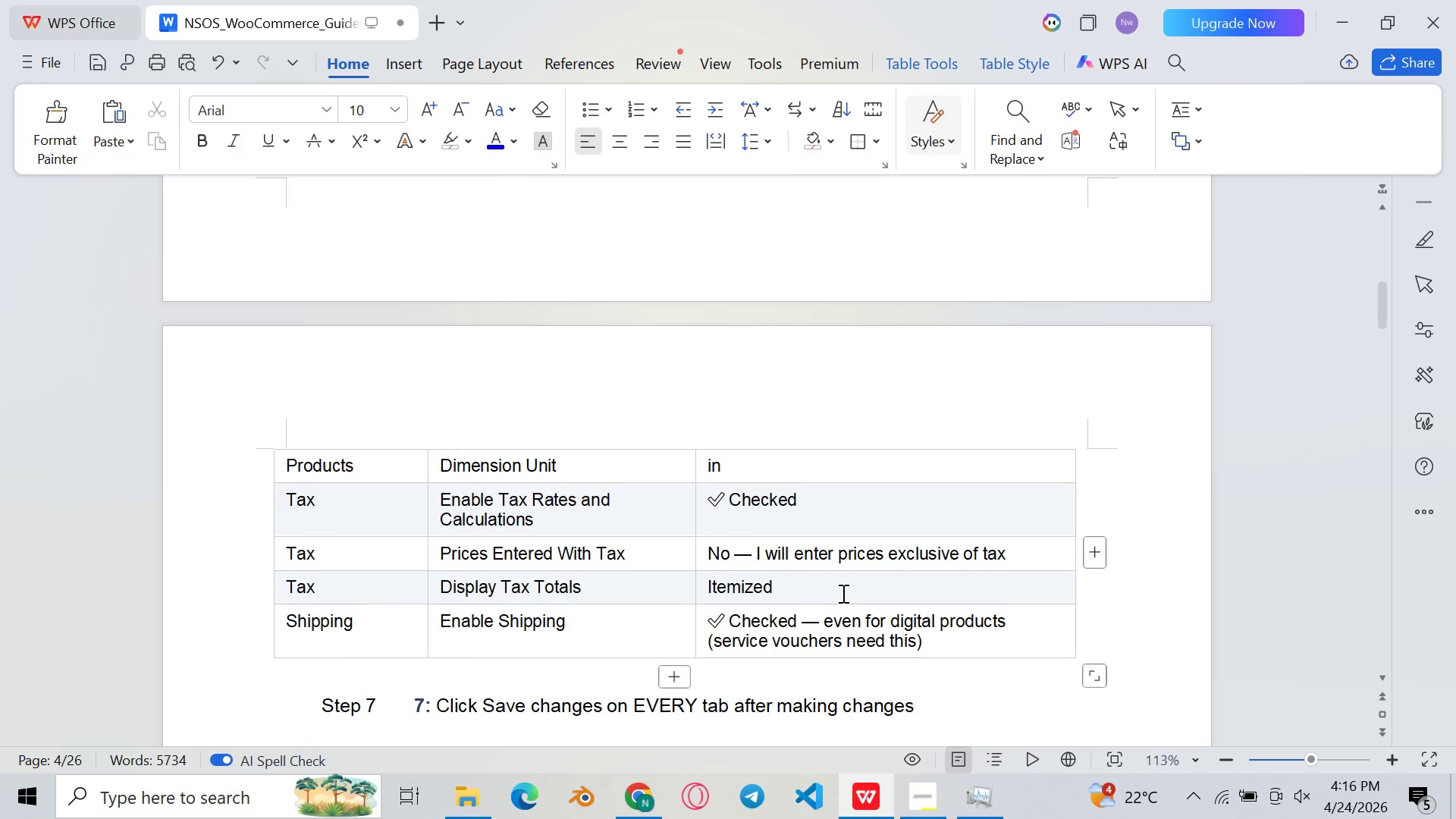 
wait(32.95)
 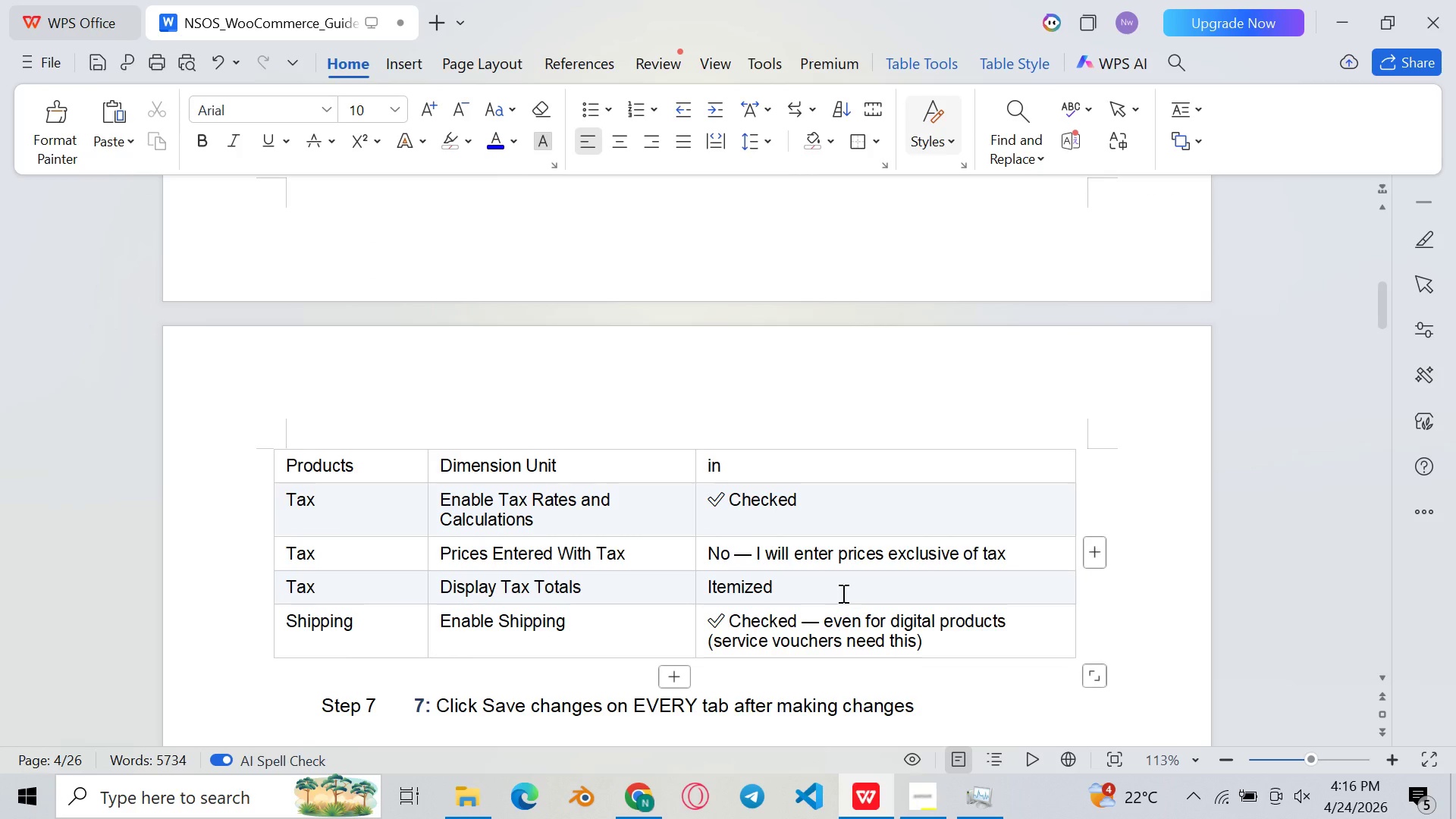 
scroll: coordinate [830, 573], scroll_direction: down, amount: 31.0
 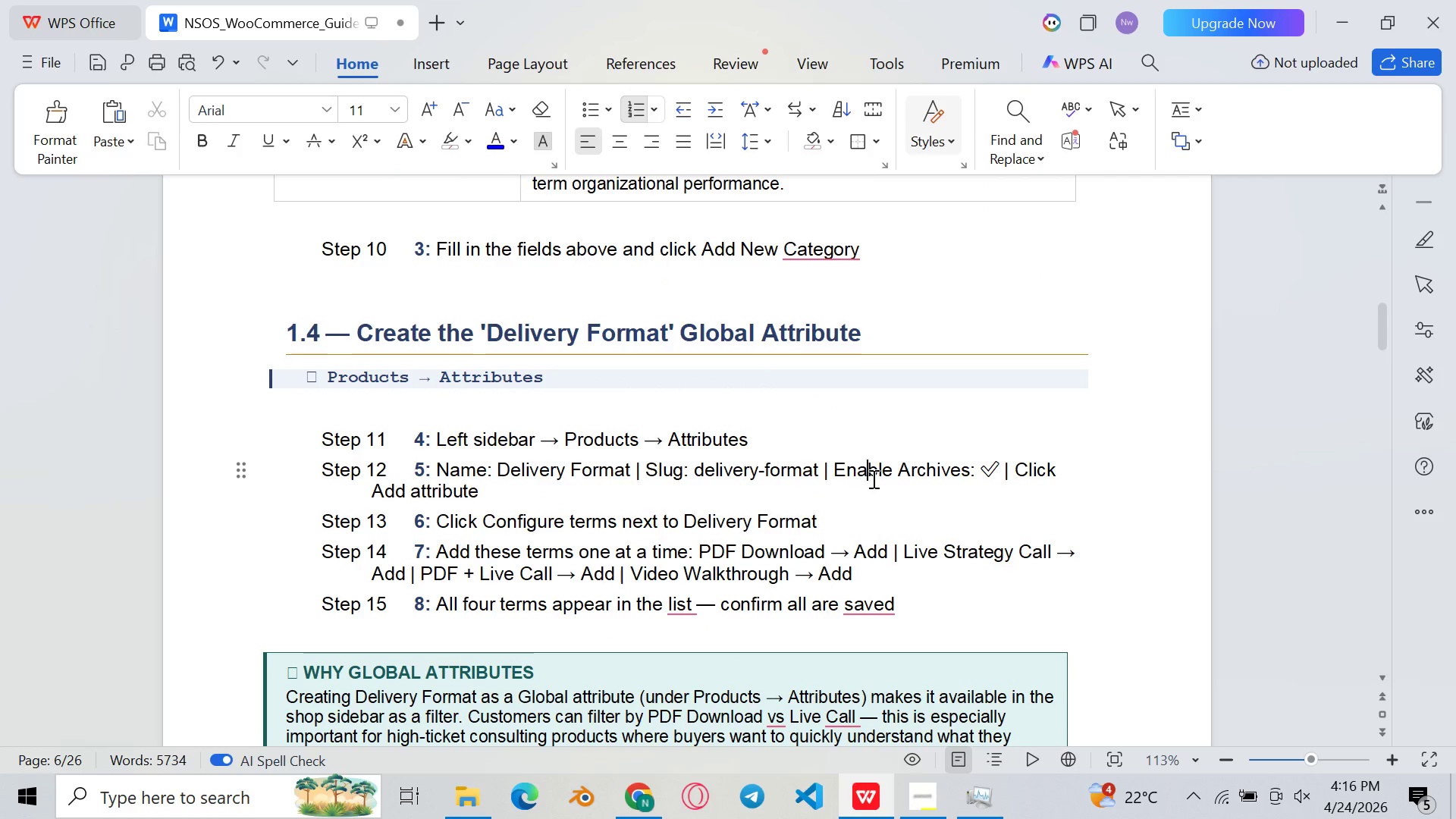 
wait(7.08)
 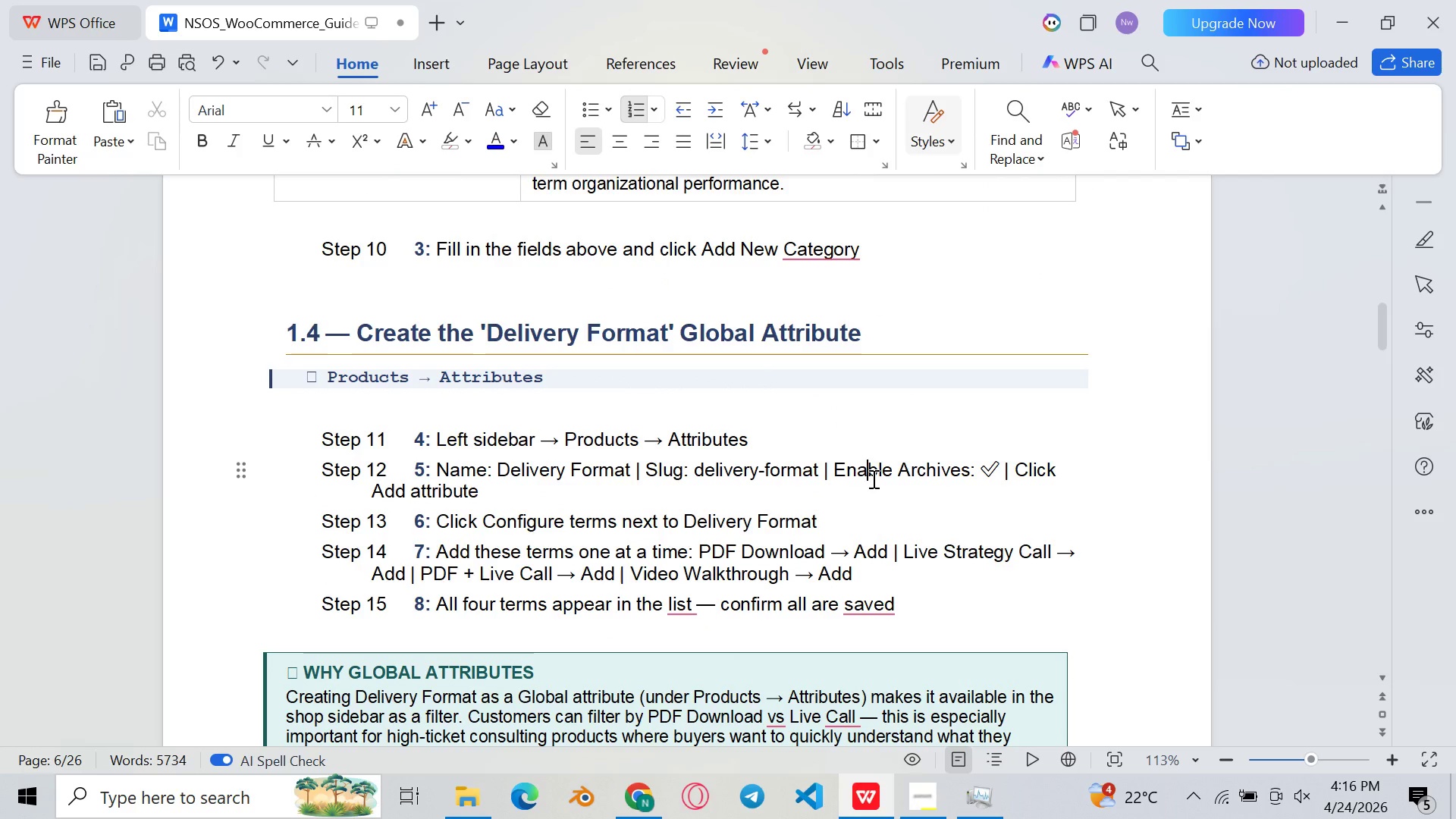 
scroll: coordinate [822, 525], scroll_direction: down, amount: 1.0
 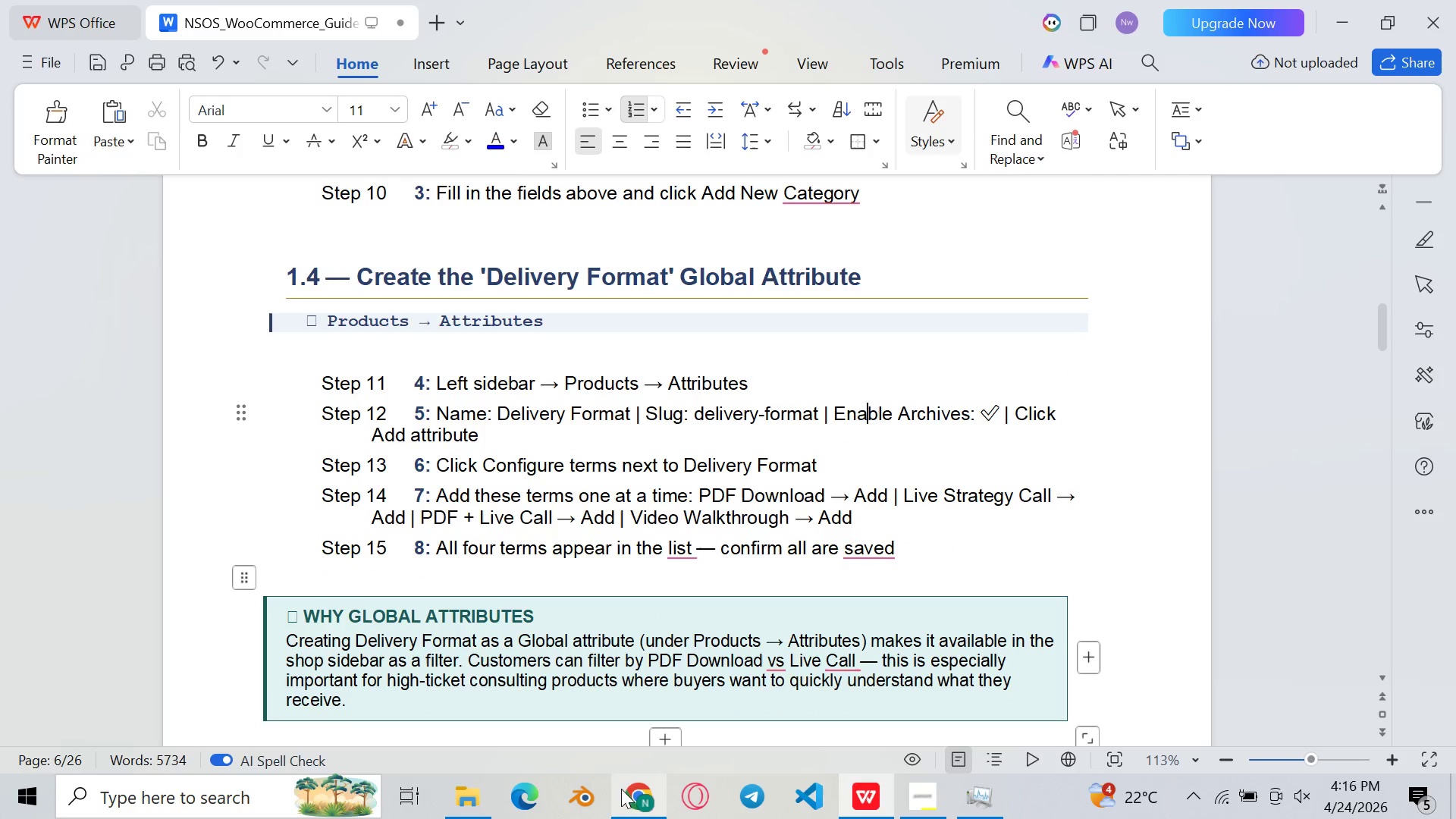 
left_click([645, 807])
 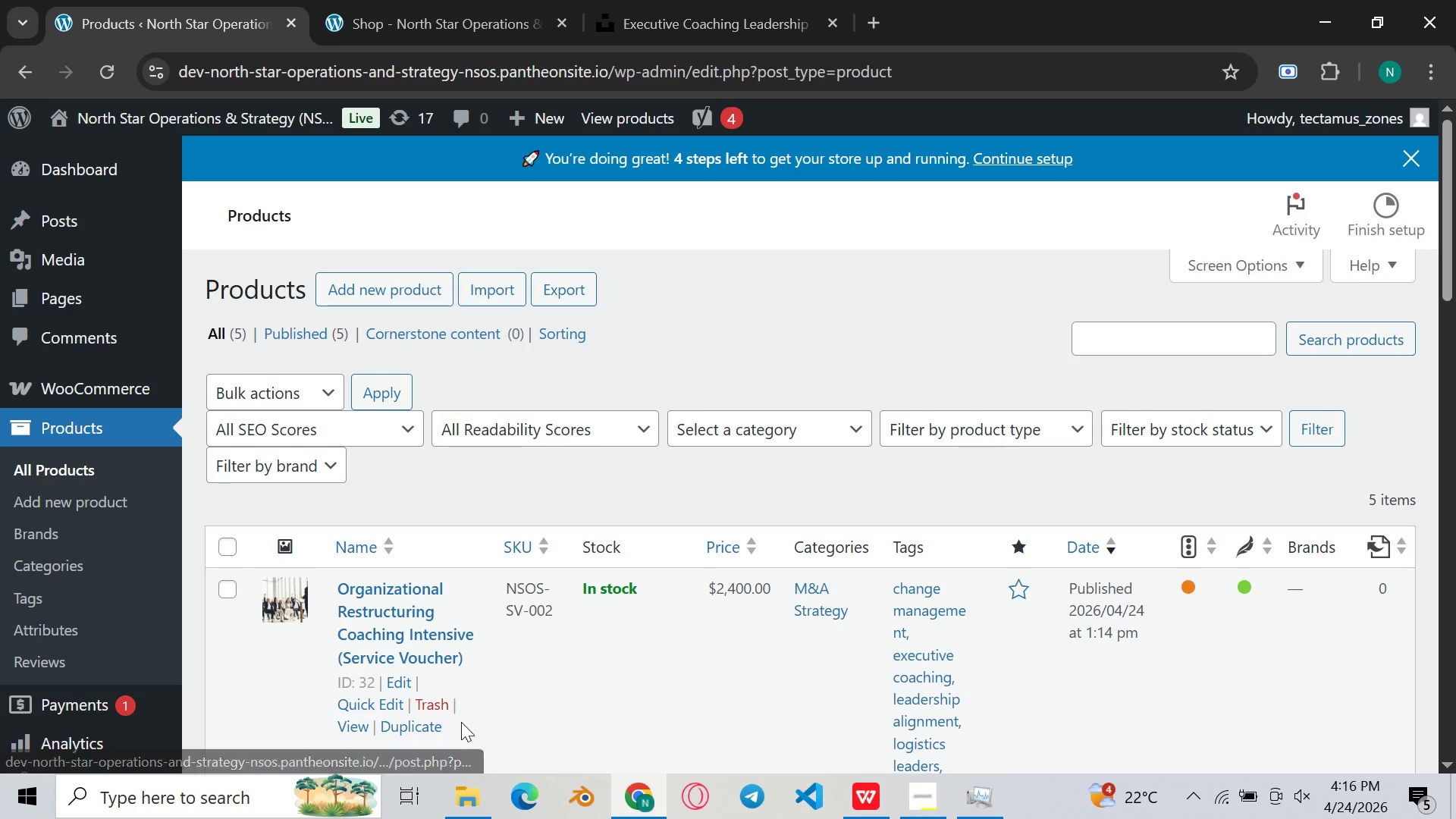 
left_click([129, 634])
 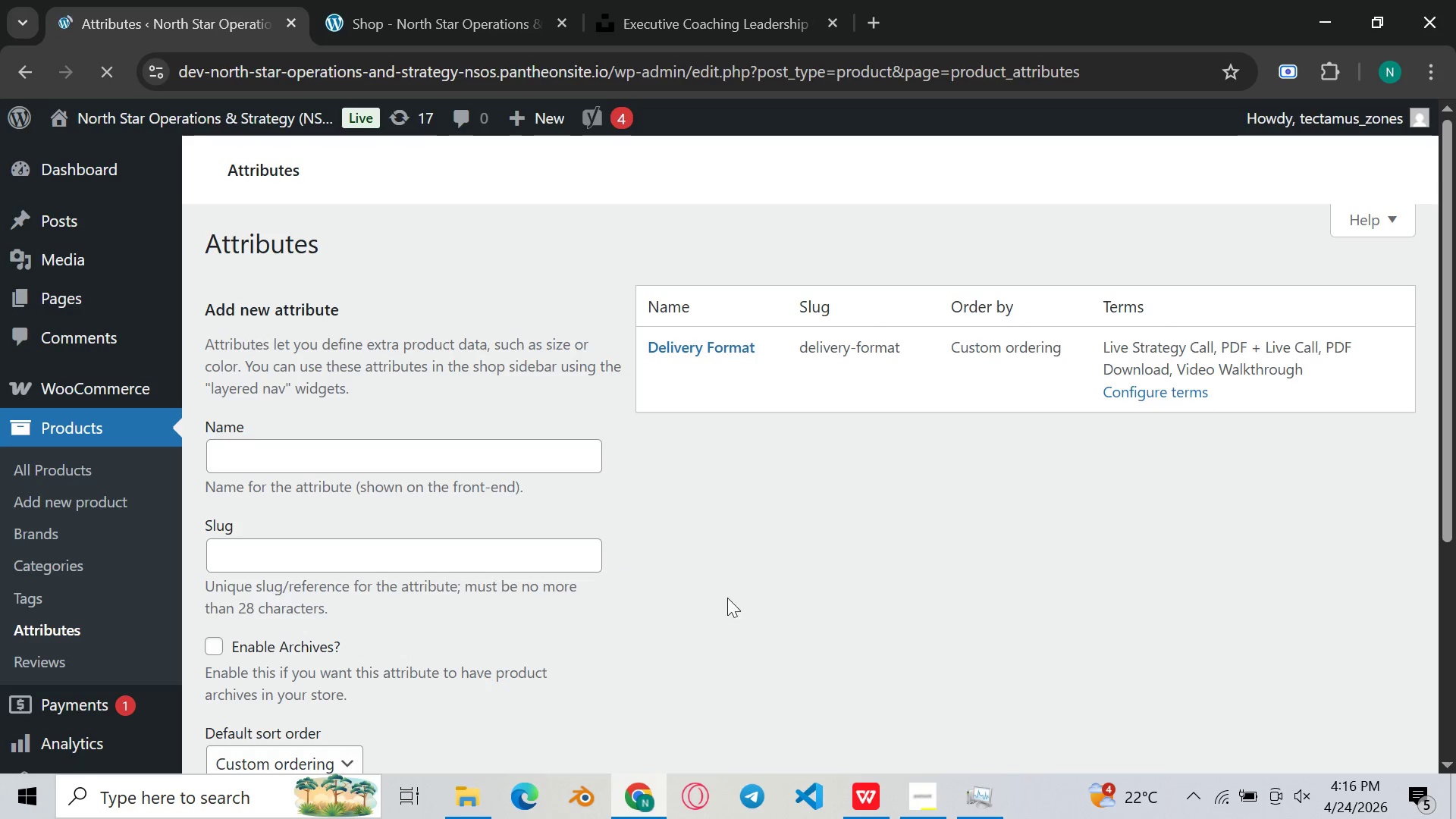 
wait(6.75)
 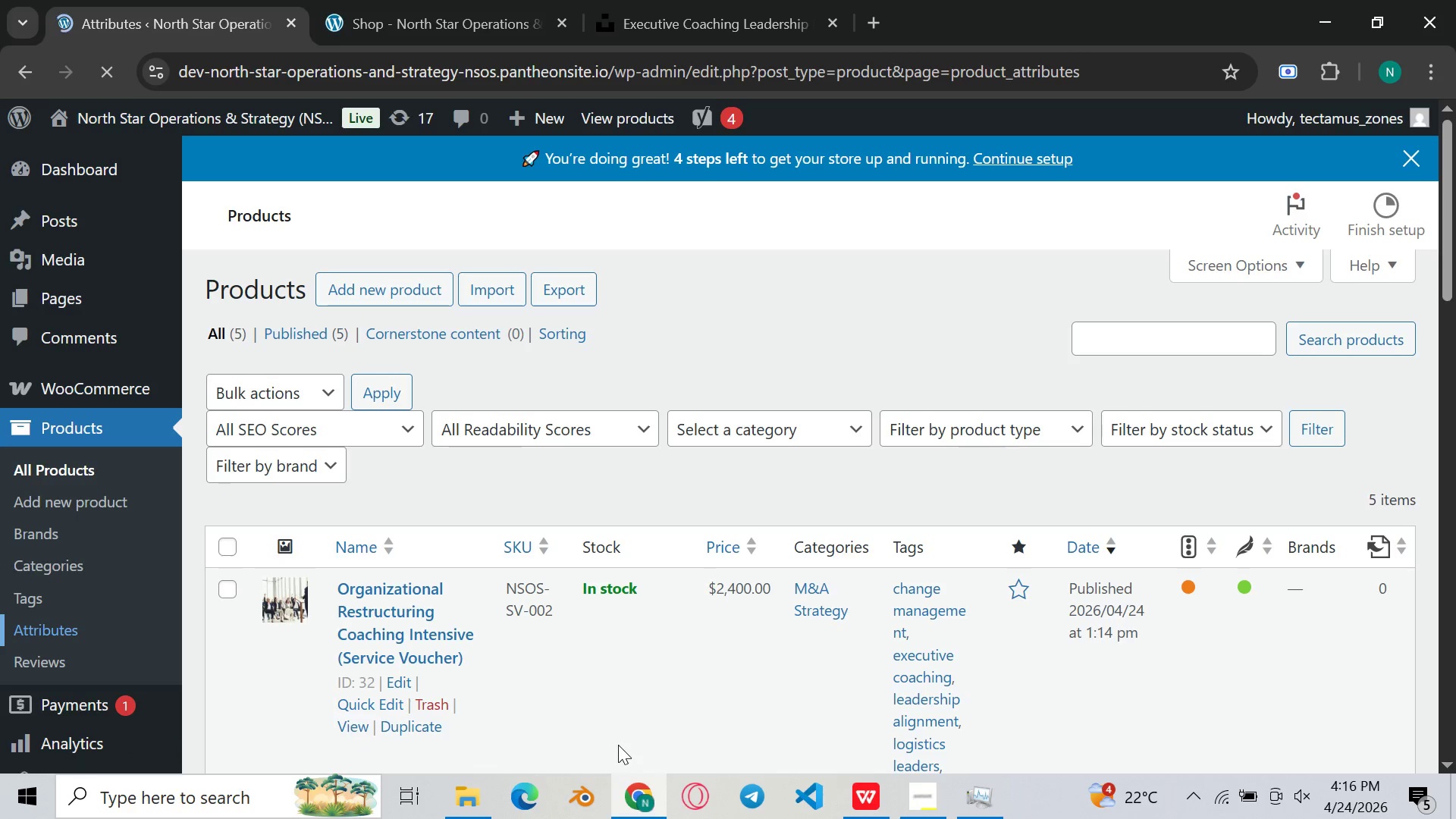 
left_click([633, 799])
 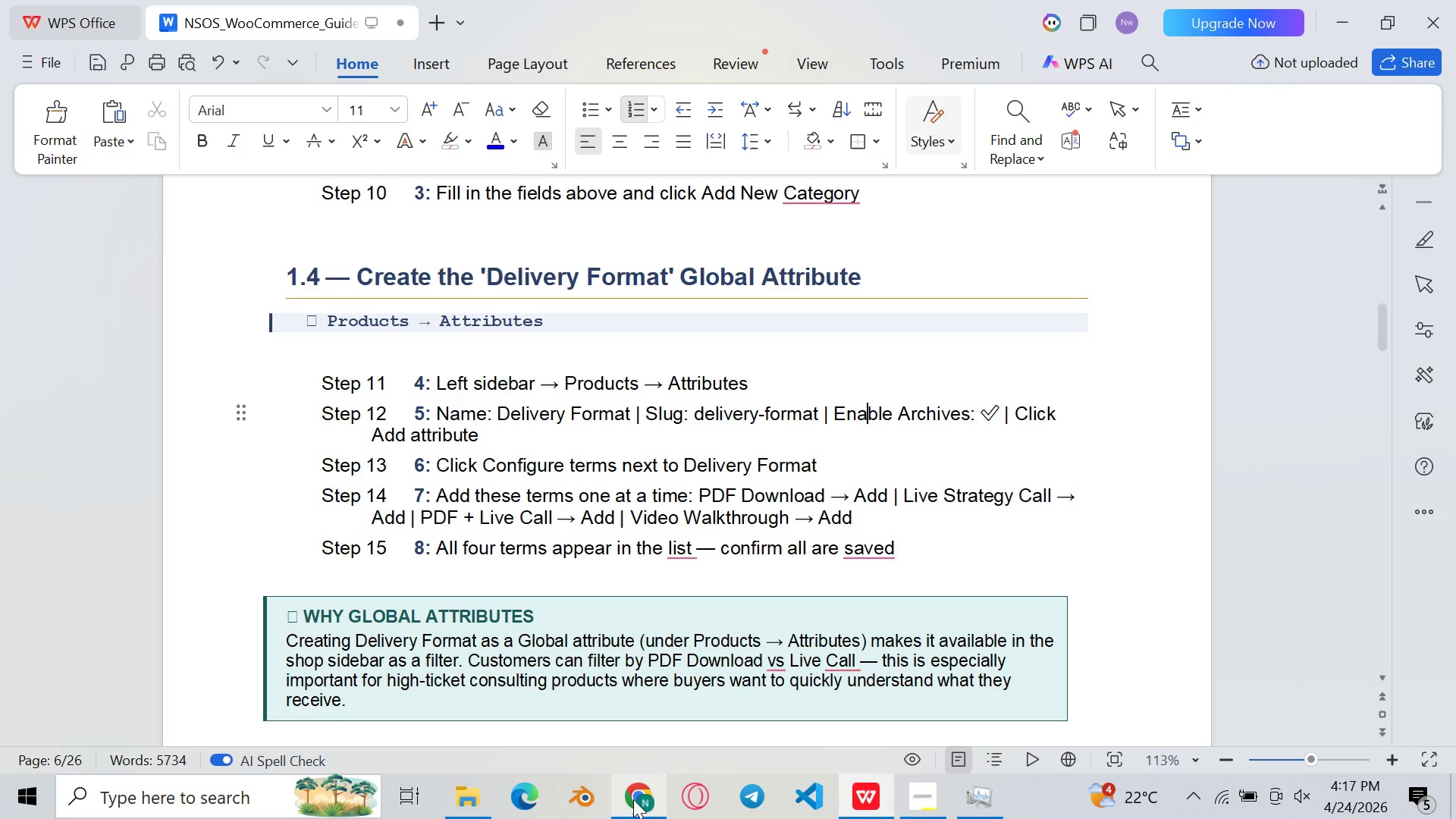 
left_click([633, 799])
 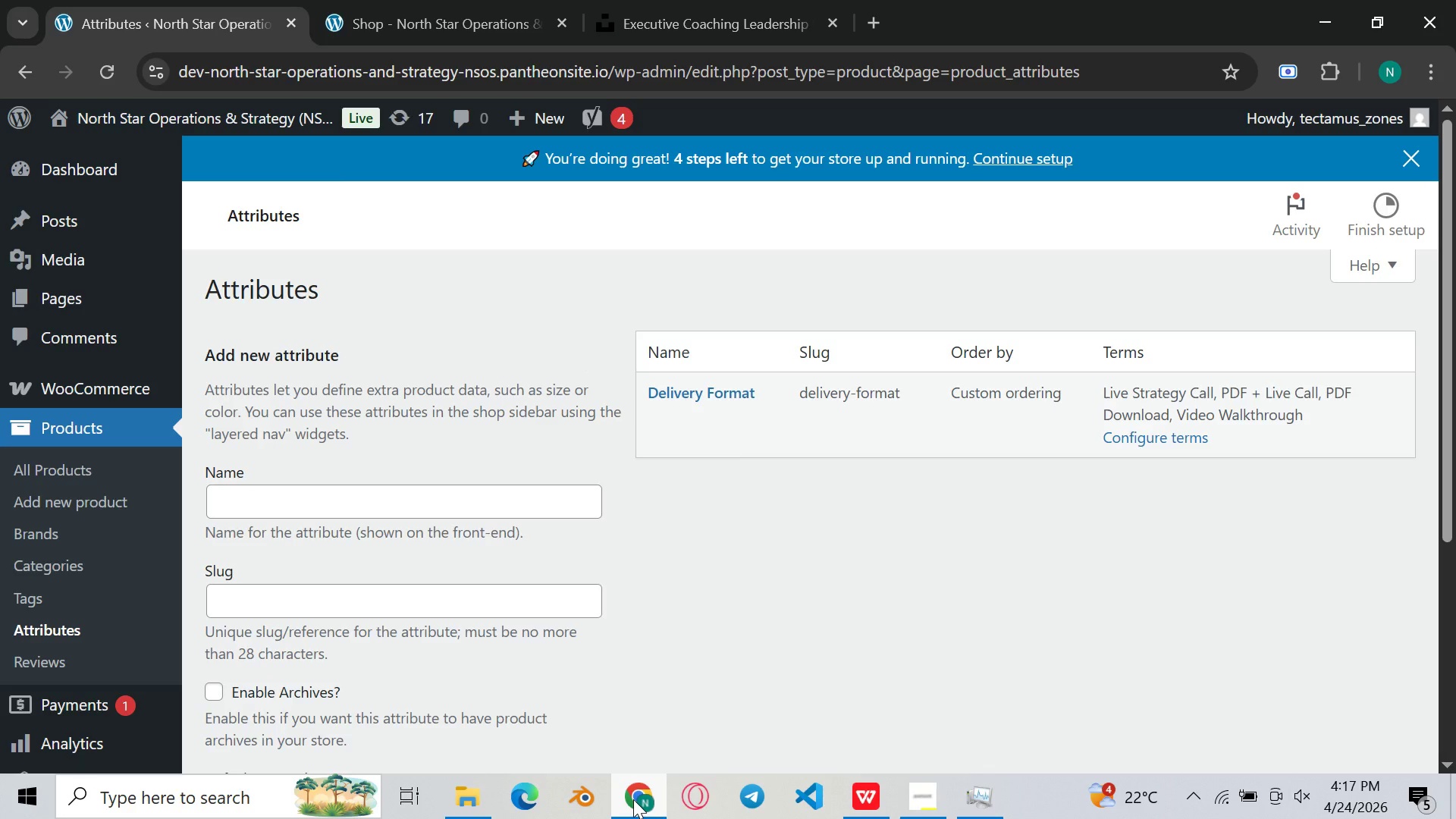 
wait(5.47)
 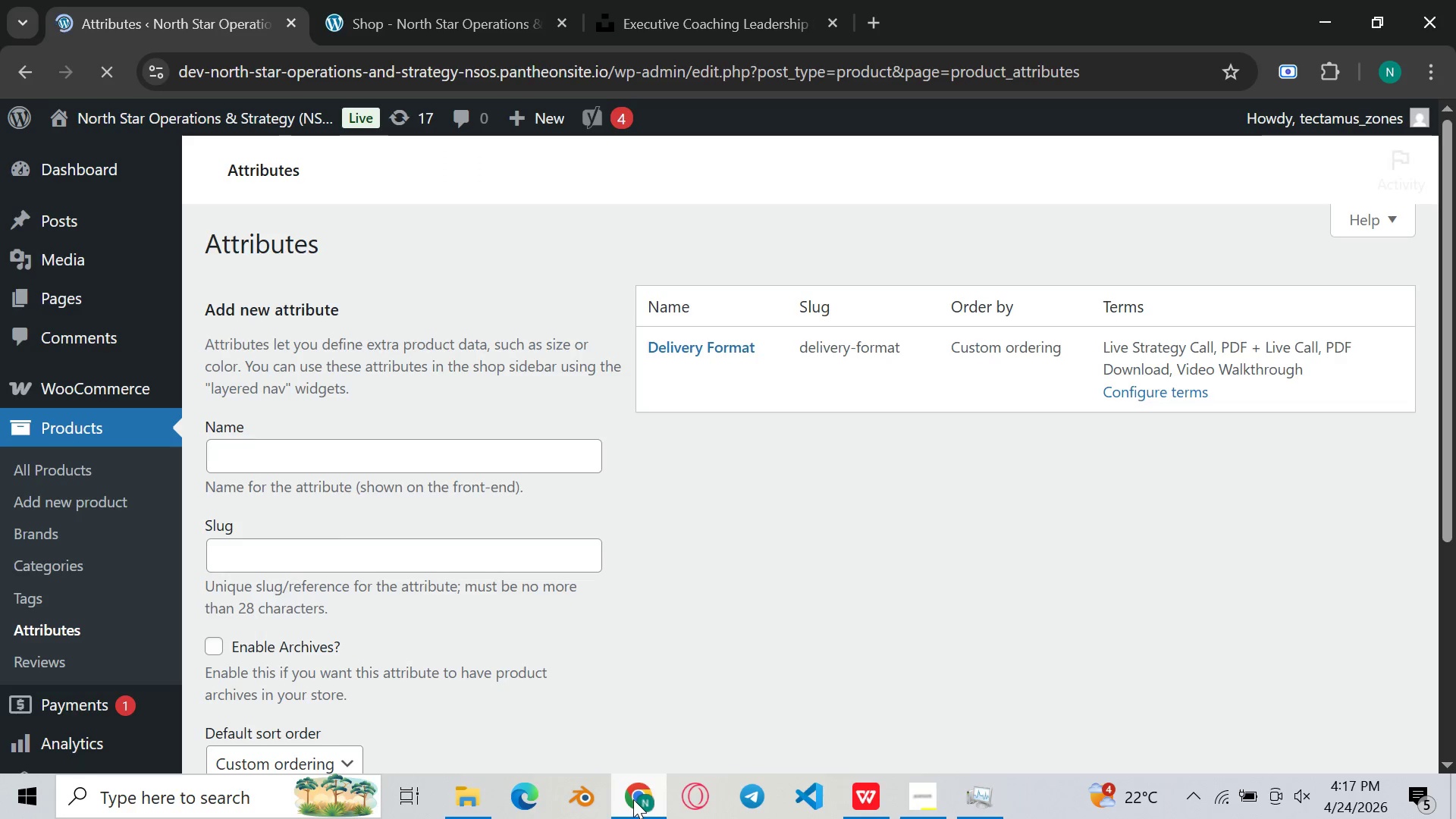 
left_click([633, 799])
 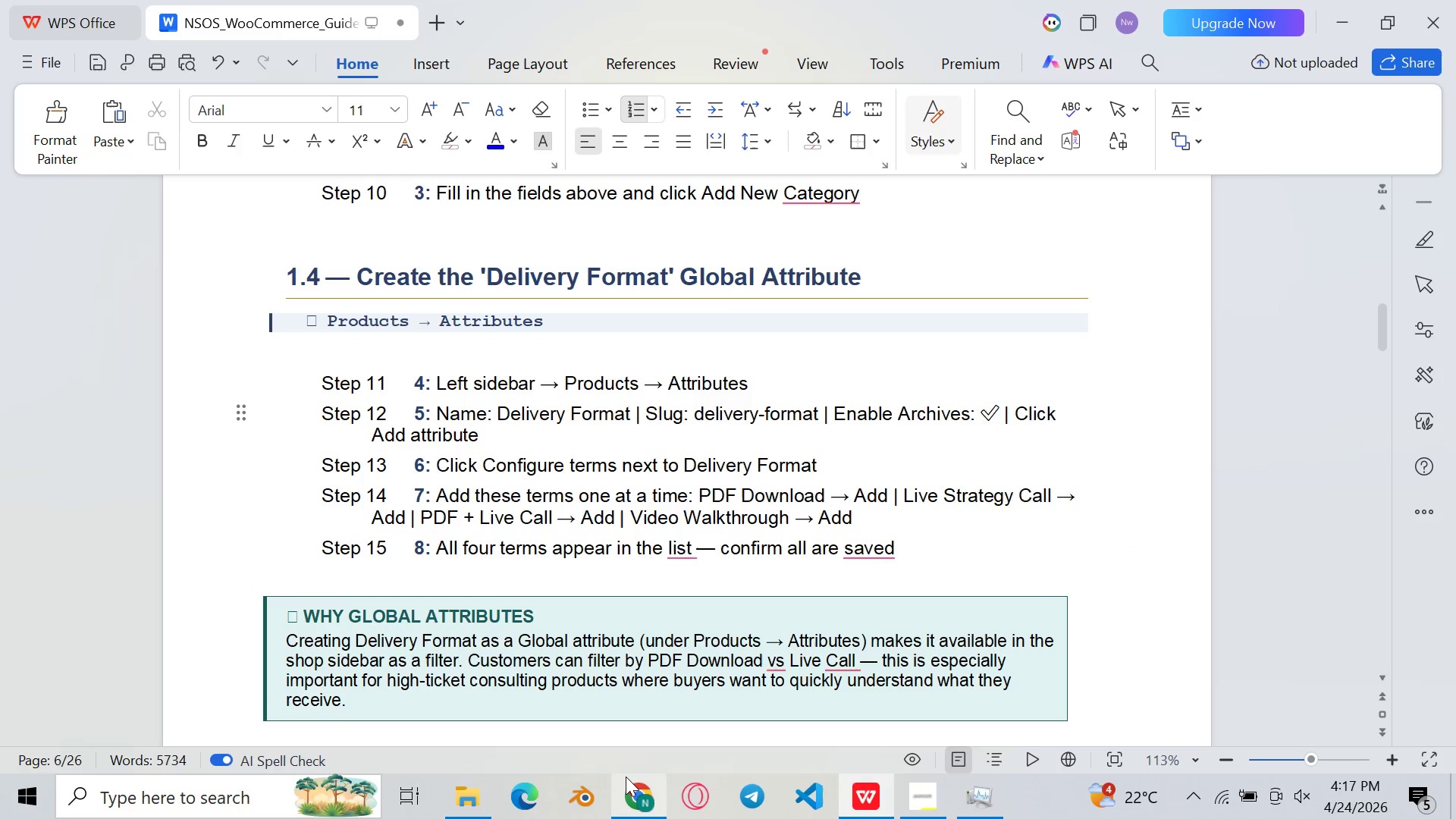 
scroll: coordinate [637, 624], scroll_direction: down, amount: 24.0
 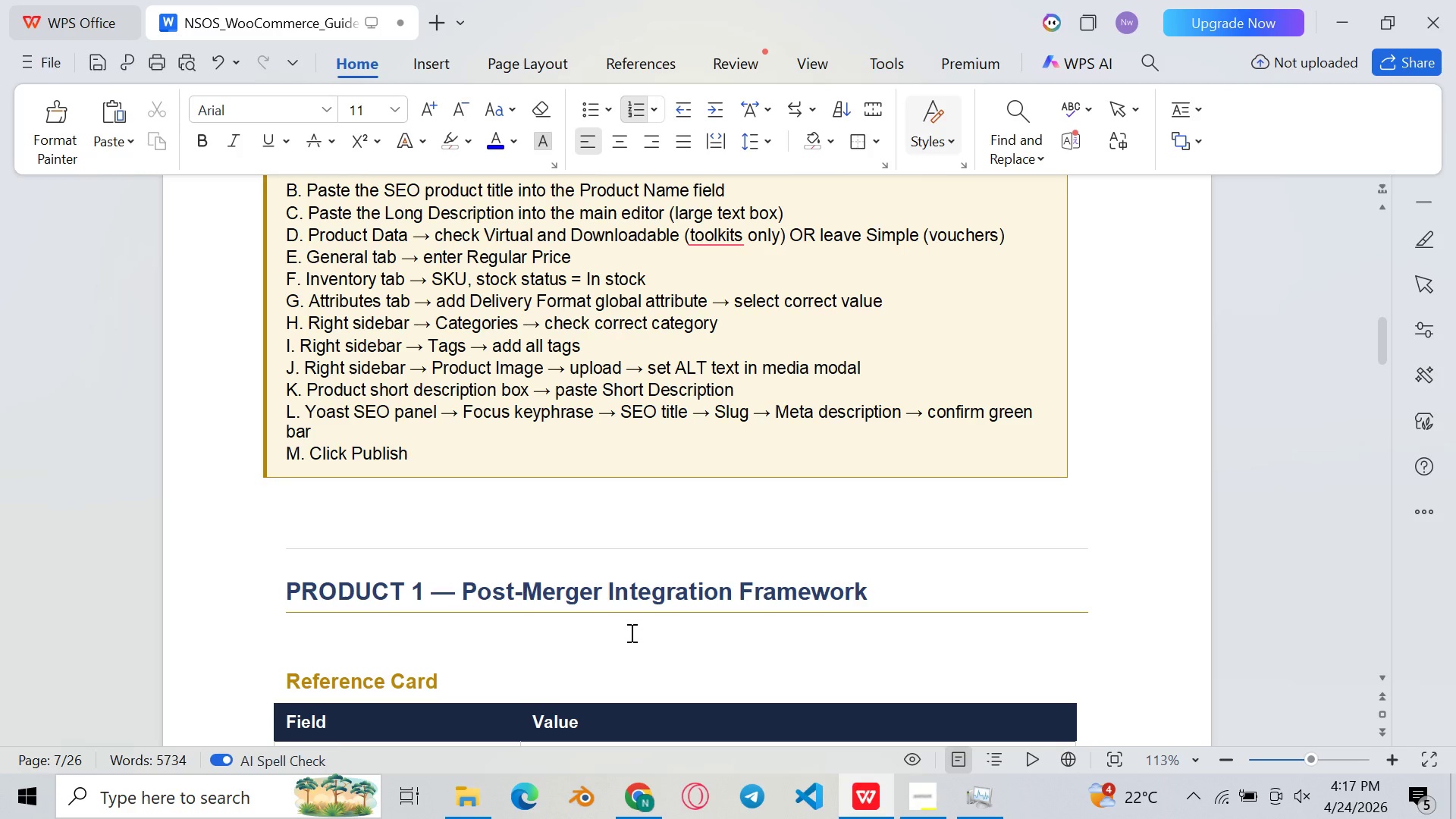 
wait(20.55)
 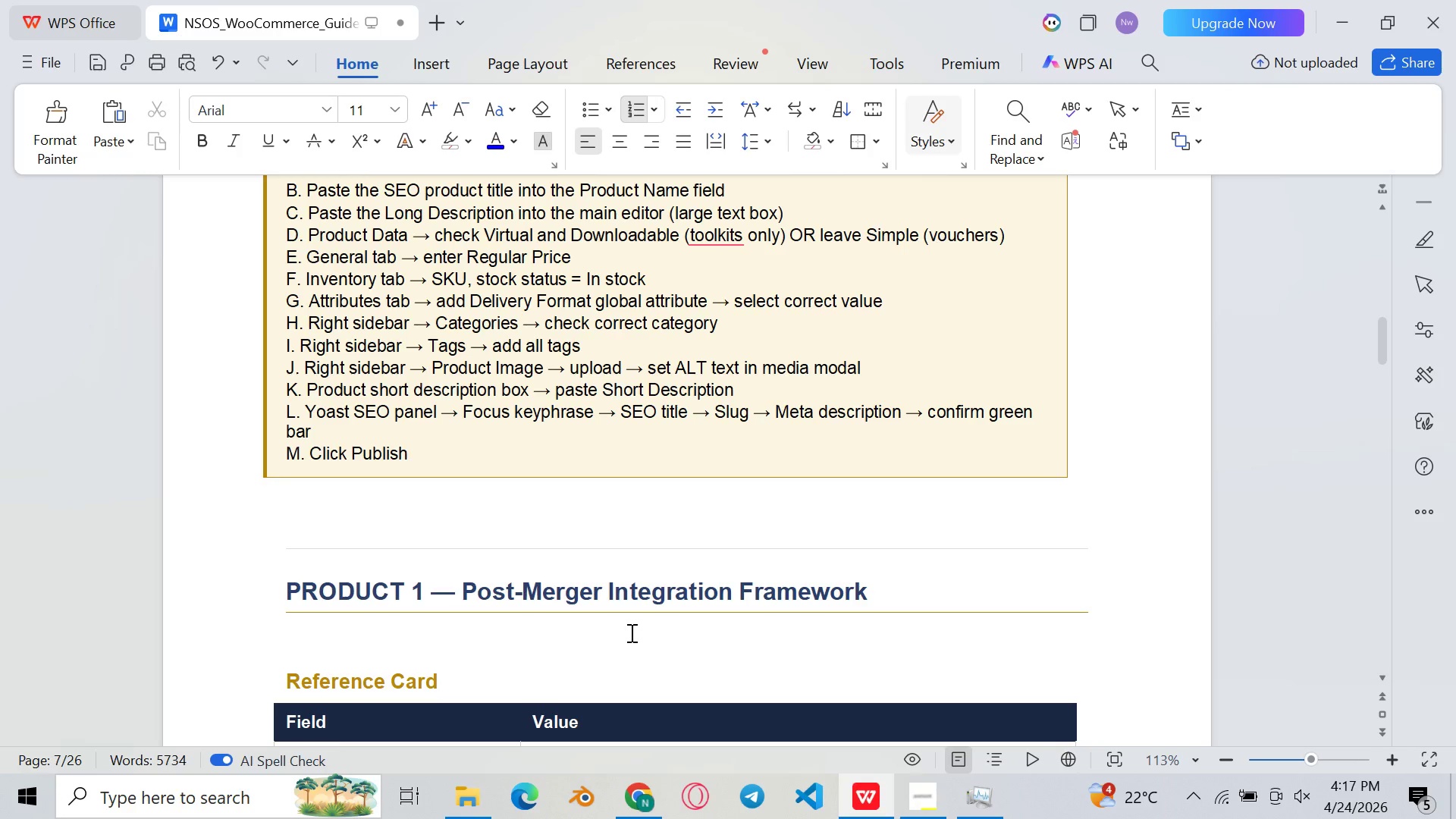 
scroll: coordinate [622, 633], scroll_direction: down, amount: 9.0
 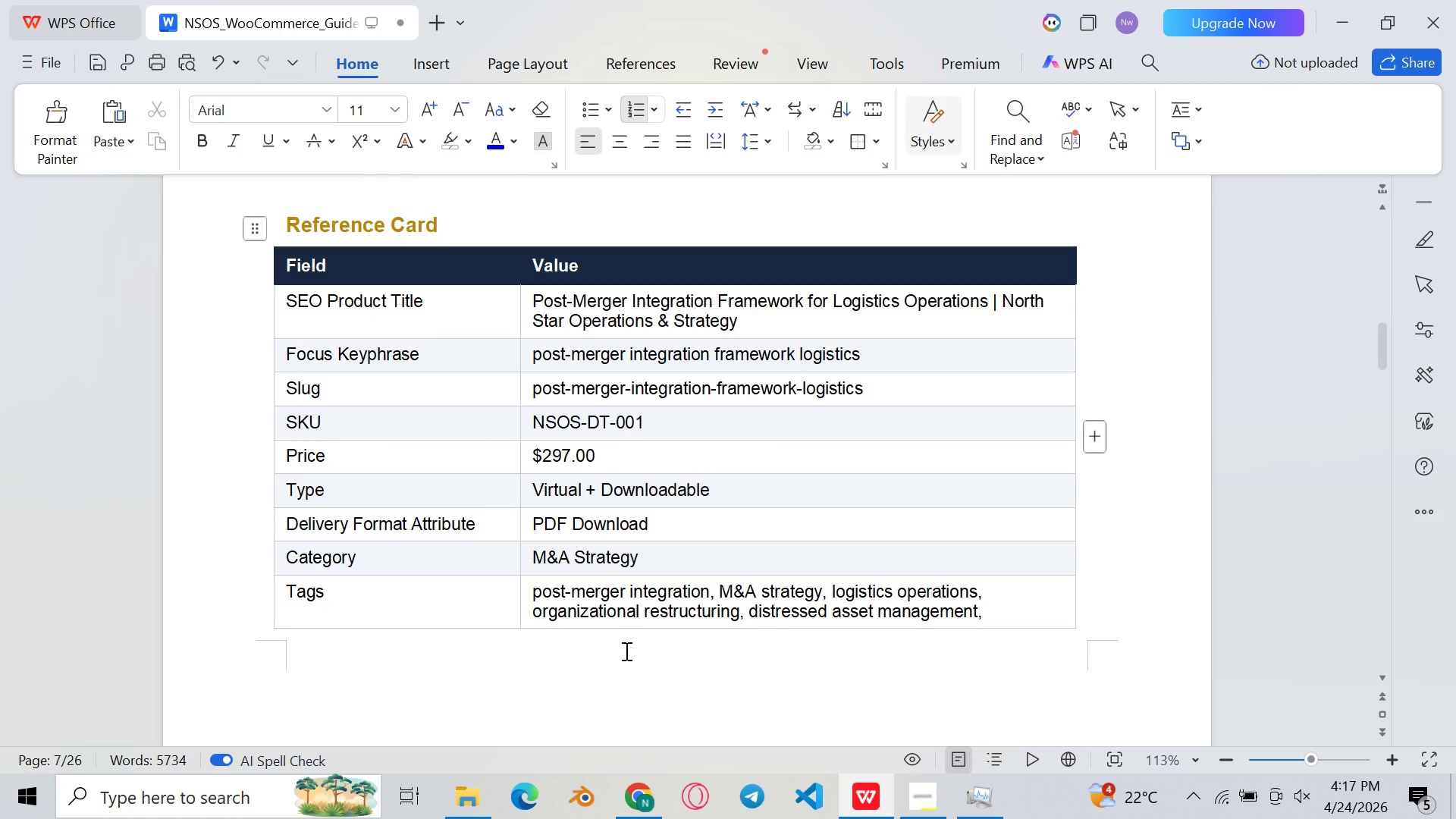 
scroll: coordinate [626, 648], scroll_direction: up, amount: 1.0
 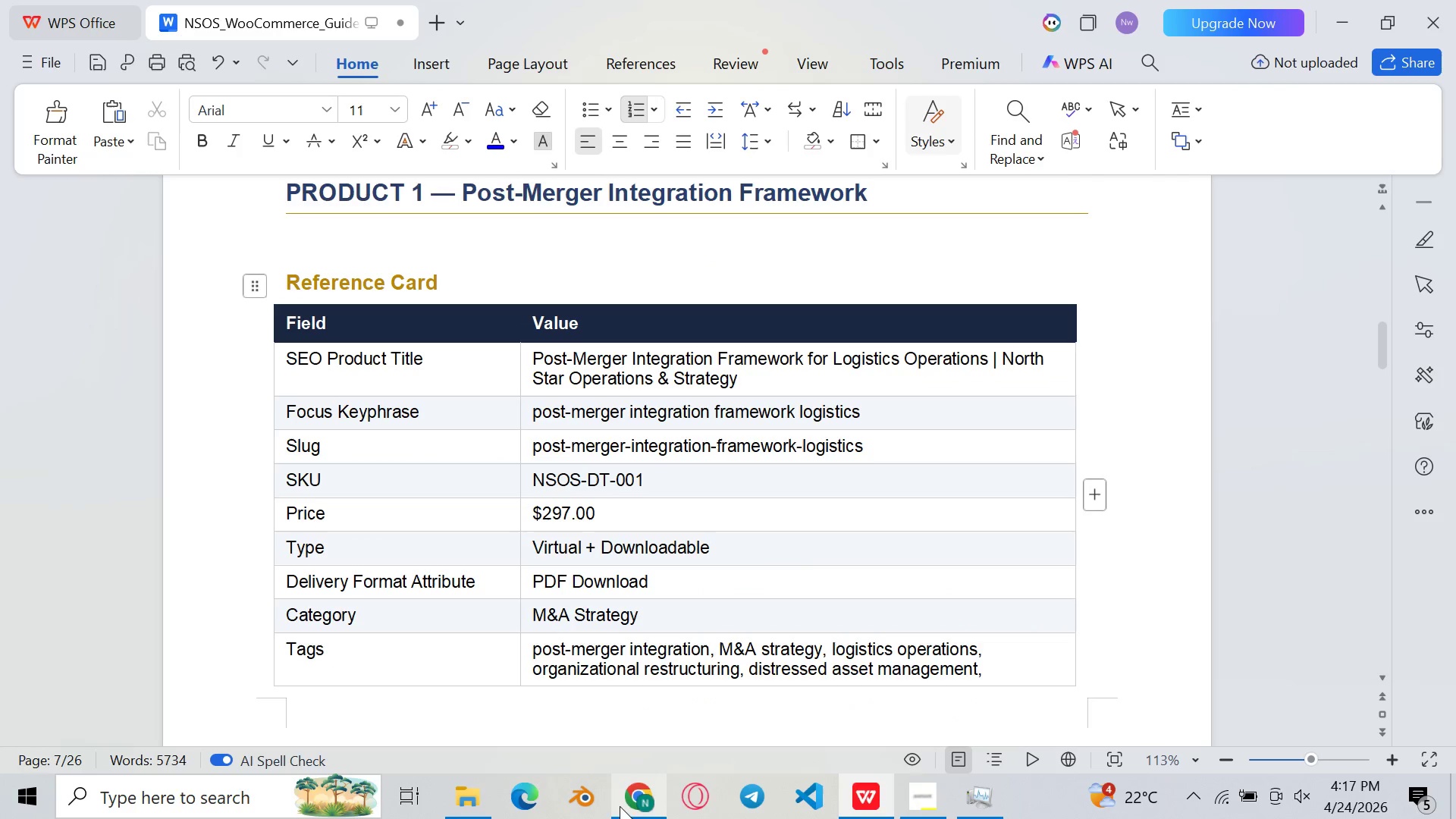 
left_click([626, 807])
 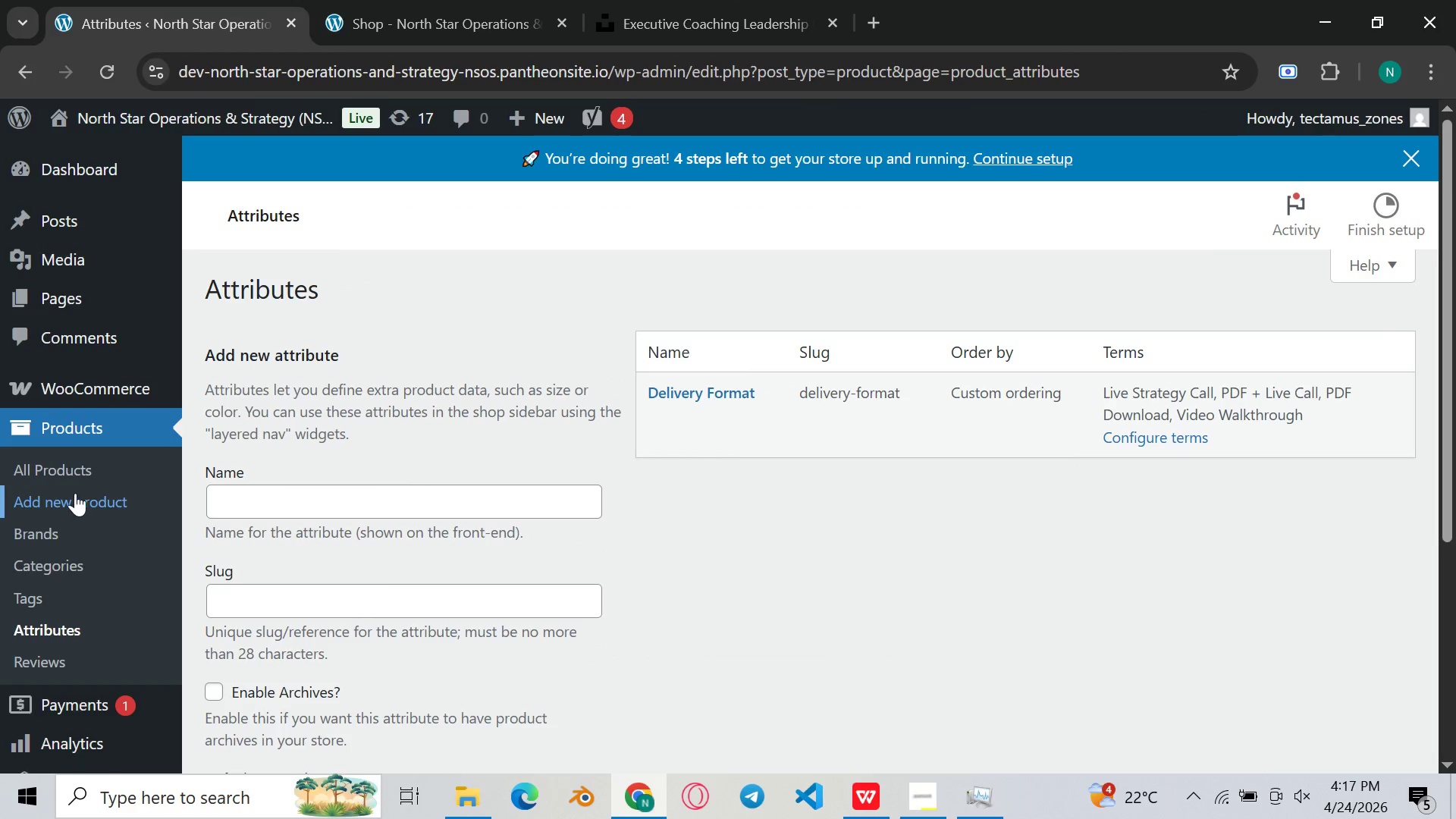 
left_click([79, 474])
 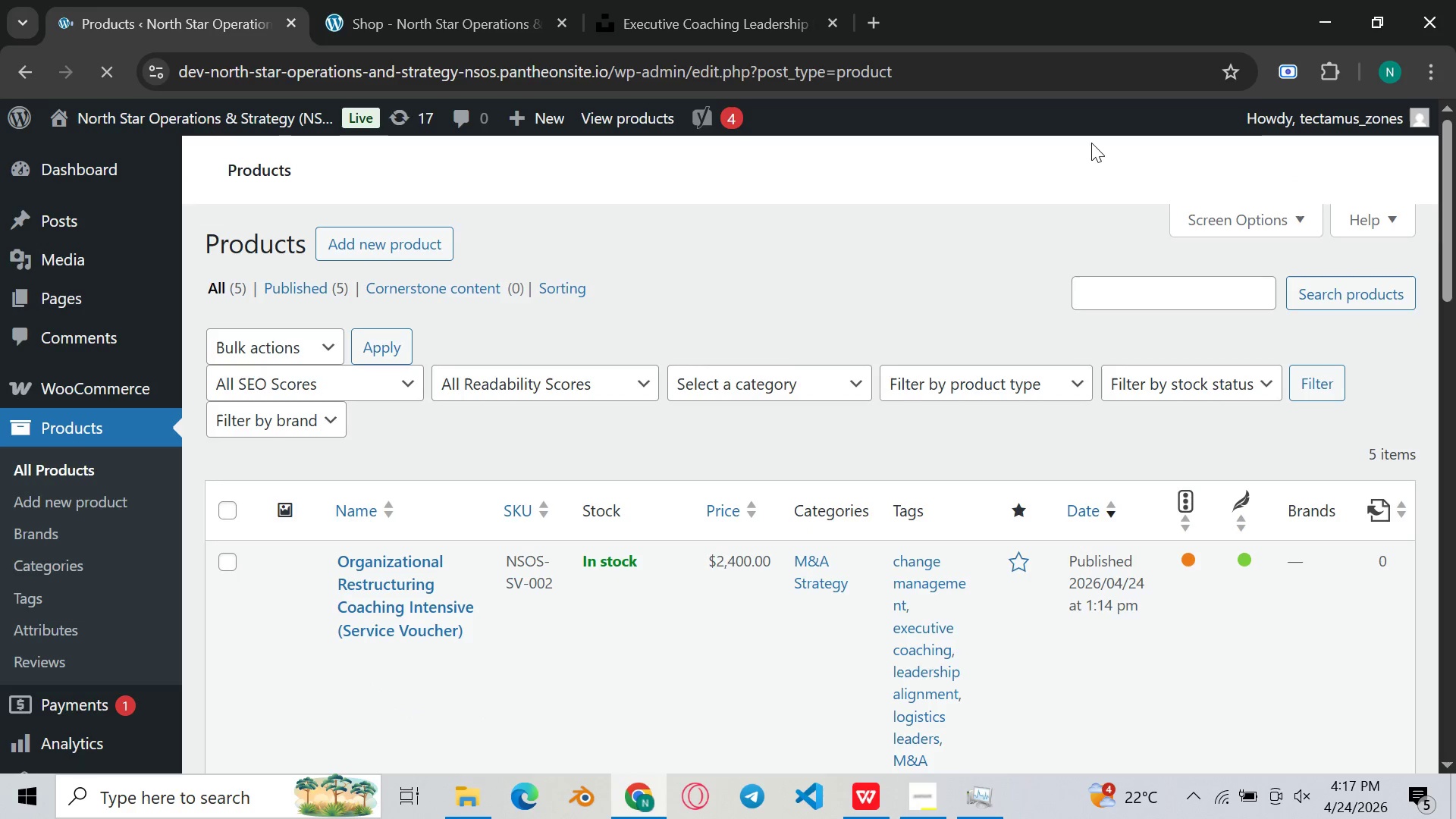 
wait(6.95)
 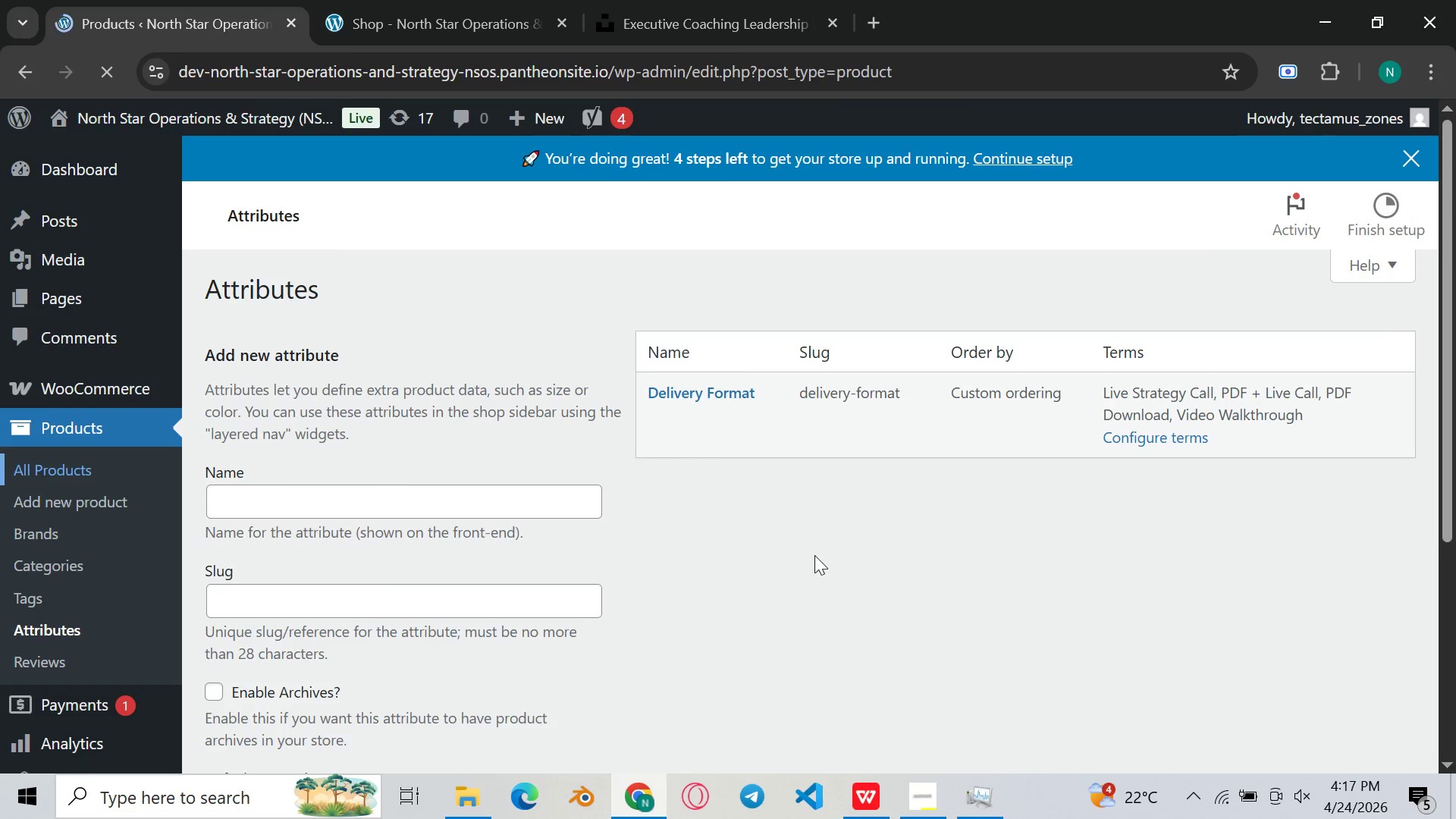 
scroll: coordinate [827, 328], scroll_direction: down, amount: 16.0
 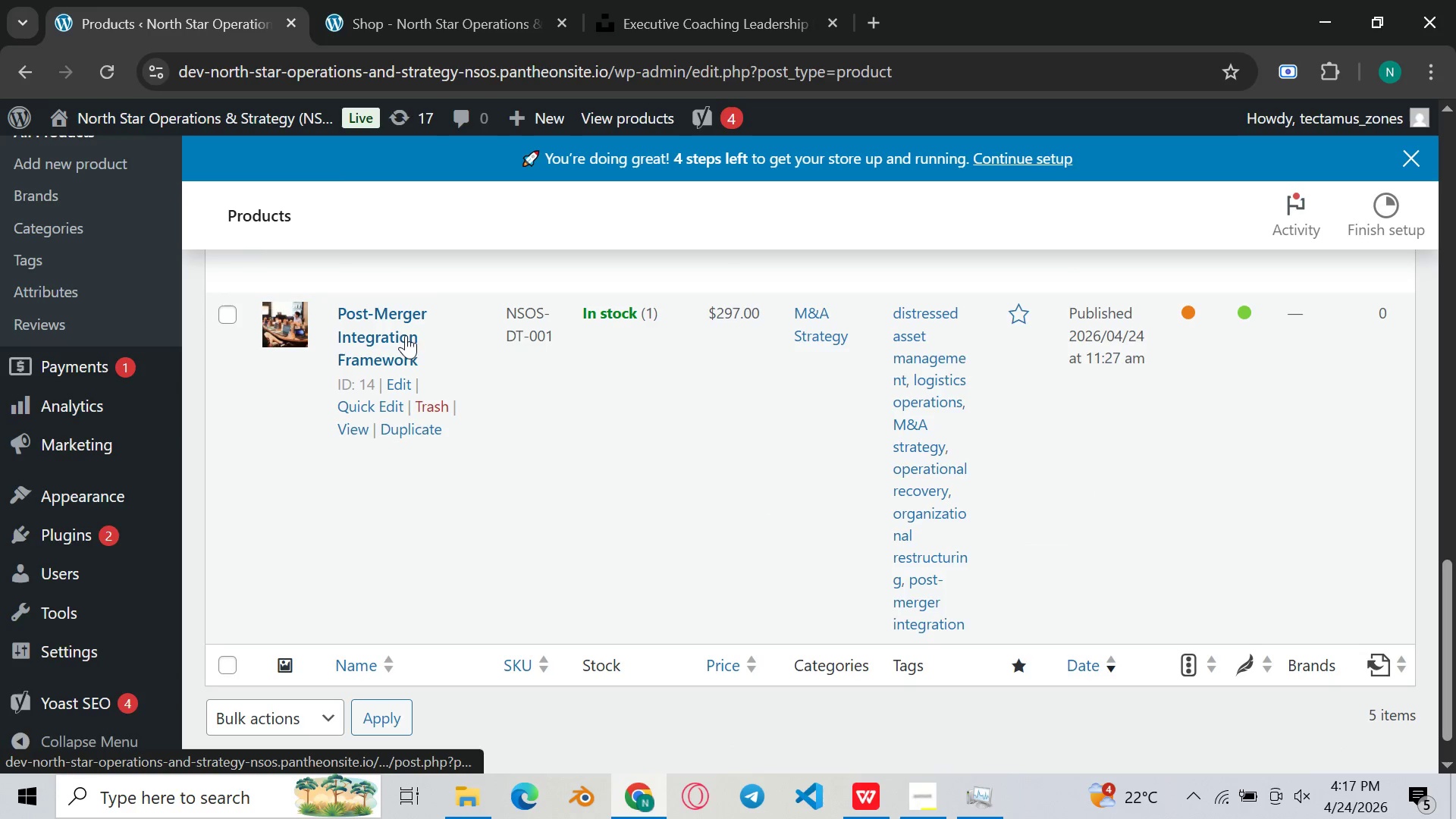 
left_click([403, 378])
 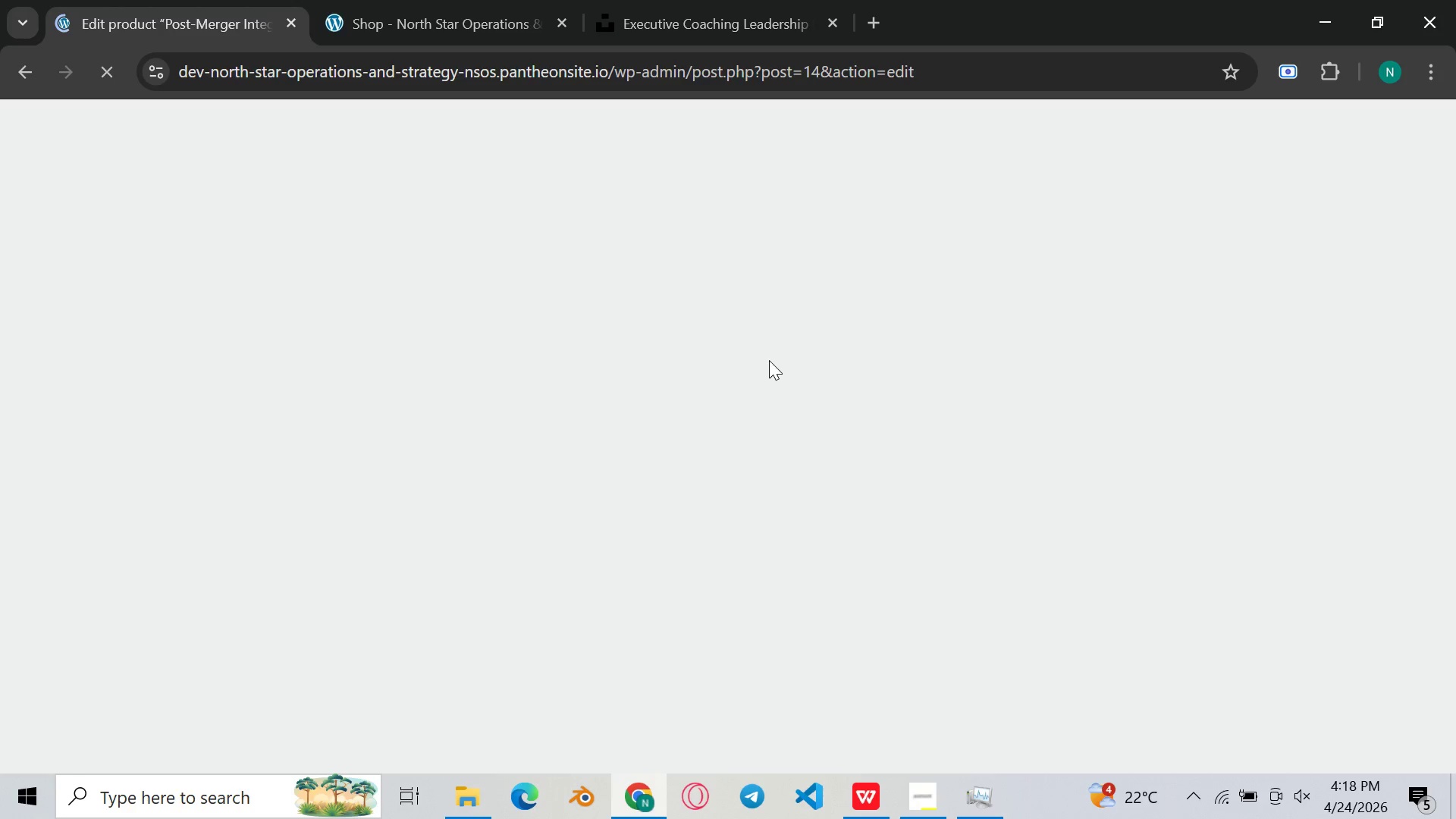 
wait(14.72)
 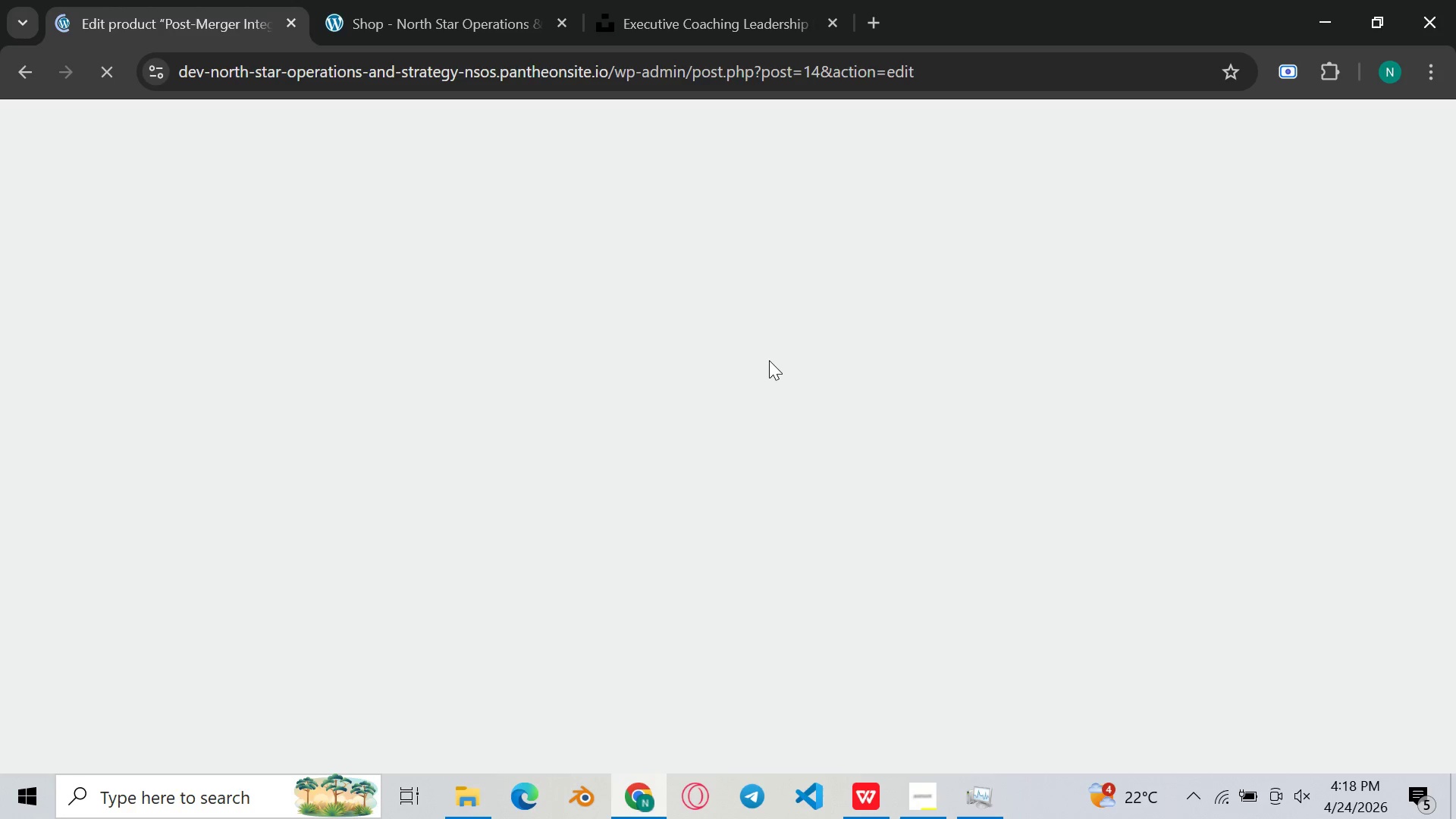 
left_click([769, 360])
 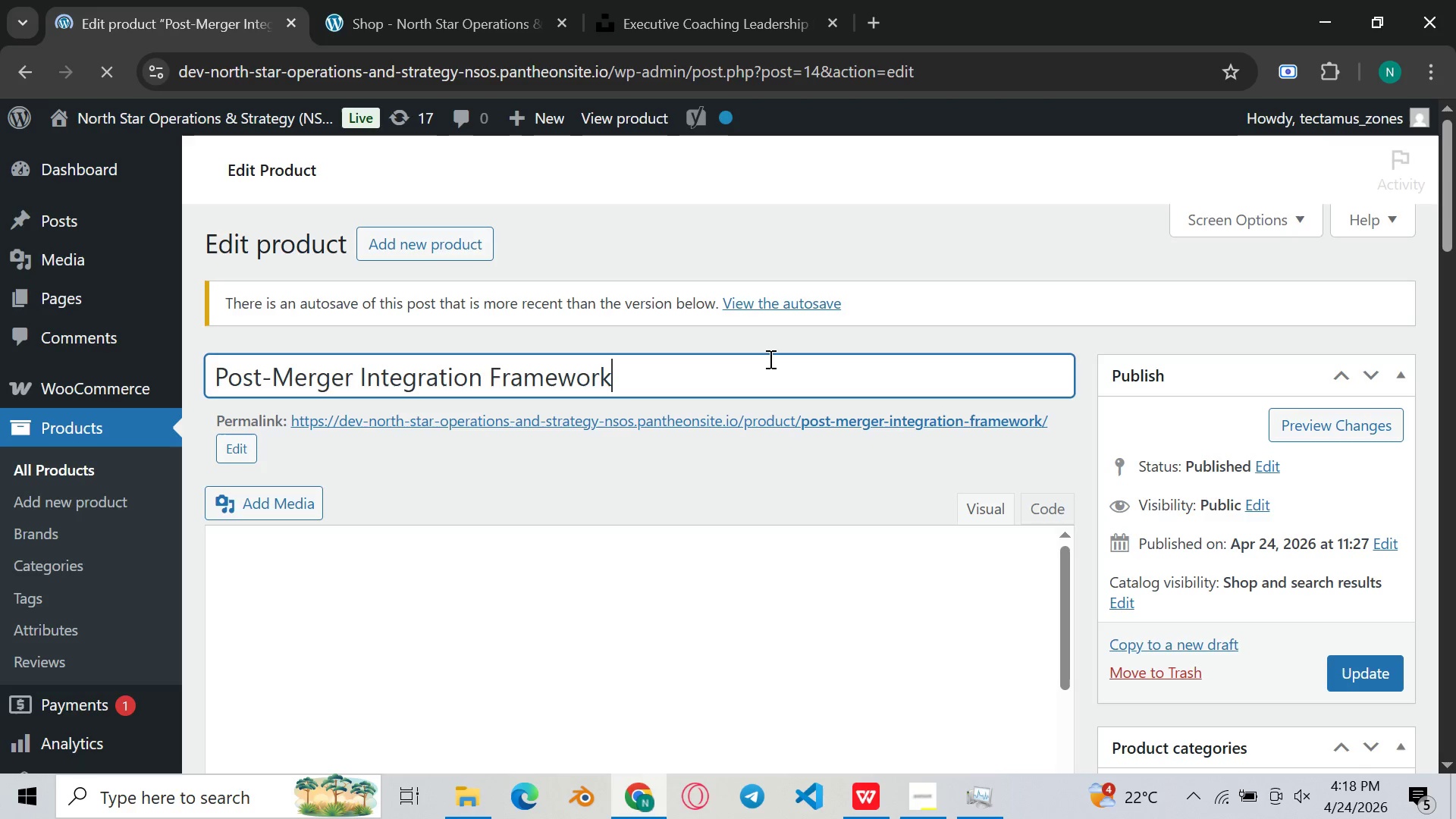 
wait(9.39)
 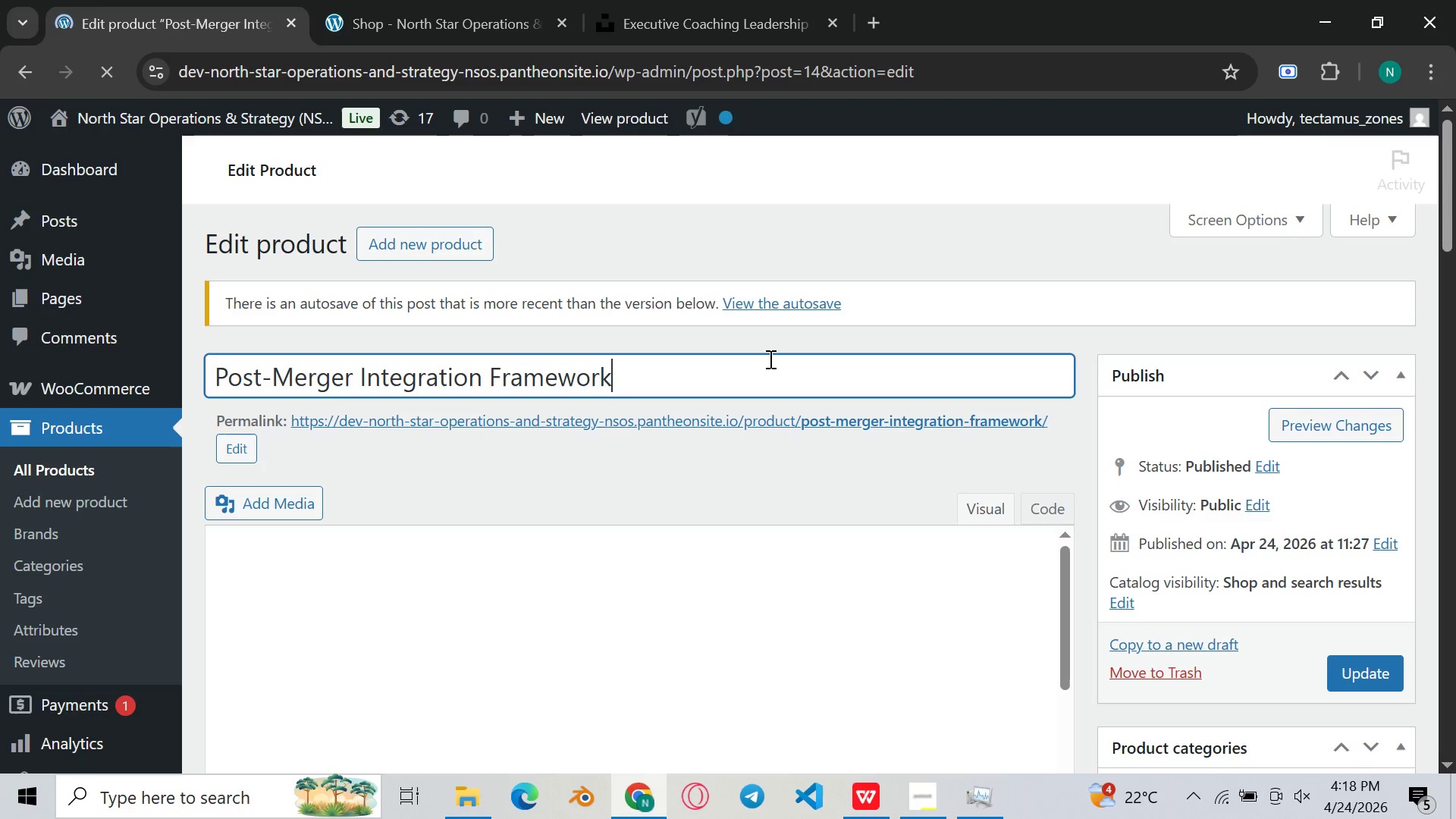 
scroll: coordinate [786, 392], scroll_direction: down, amount: 12.0
 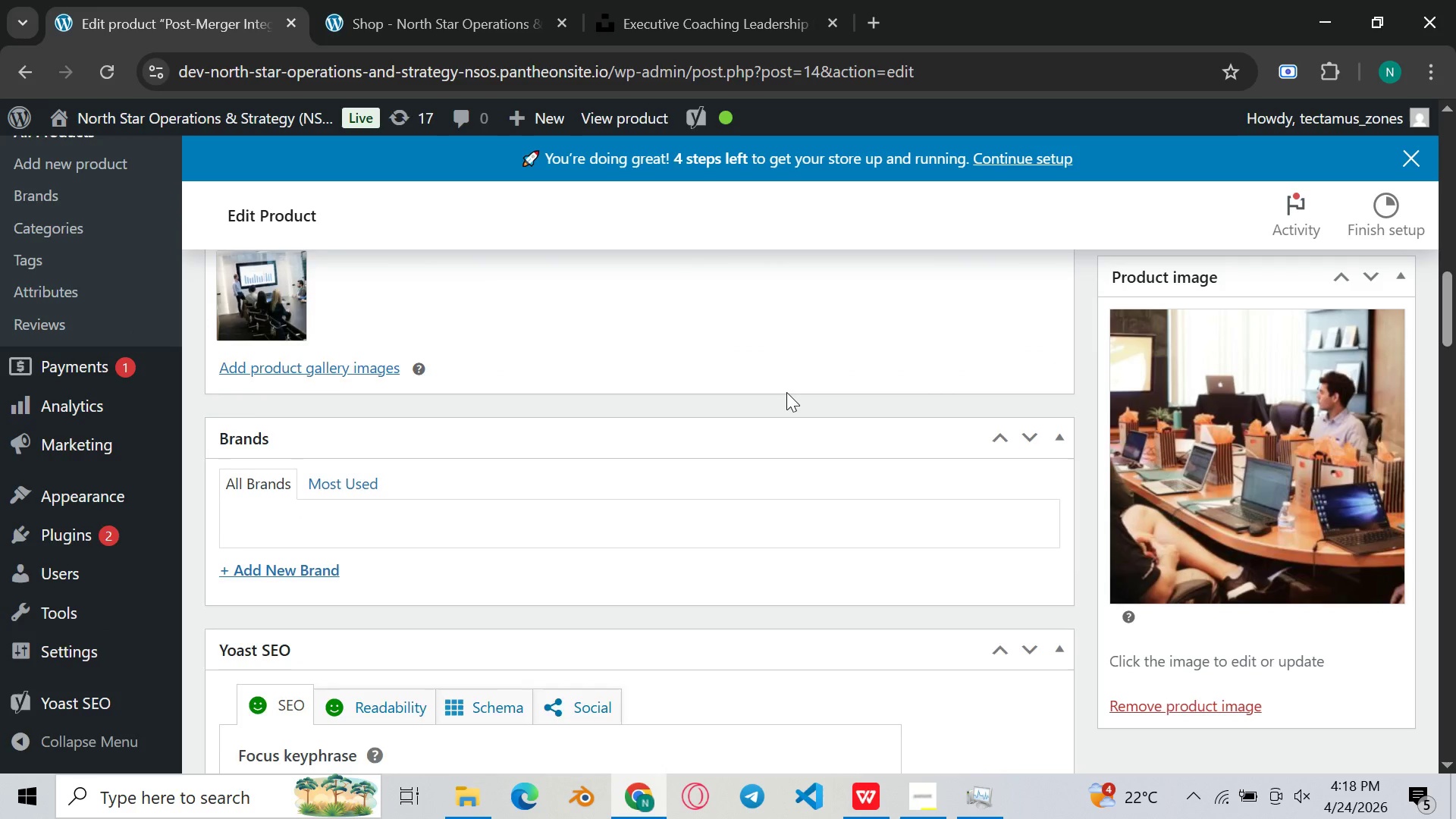 
scroll: coordinate [786, 392], scroll_direction: up, amount: 1.0
 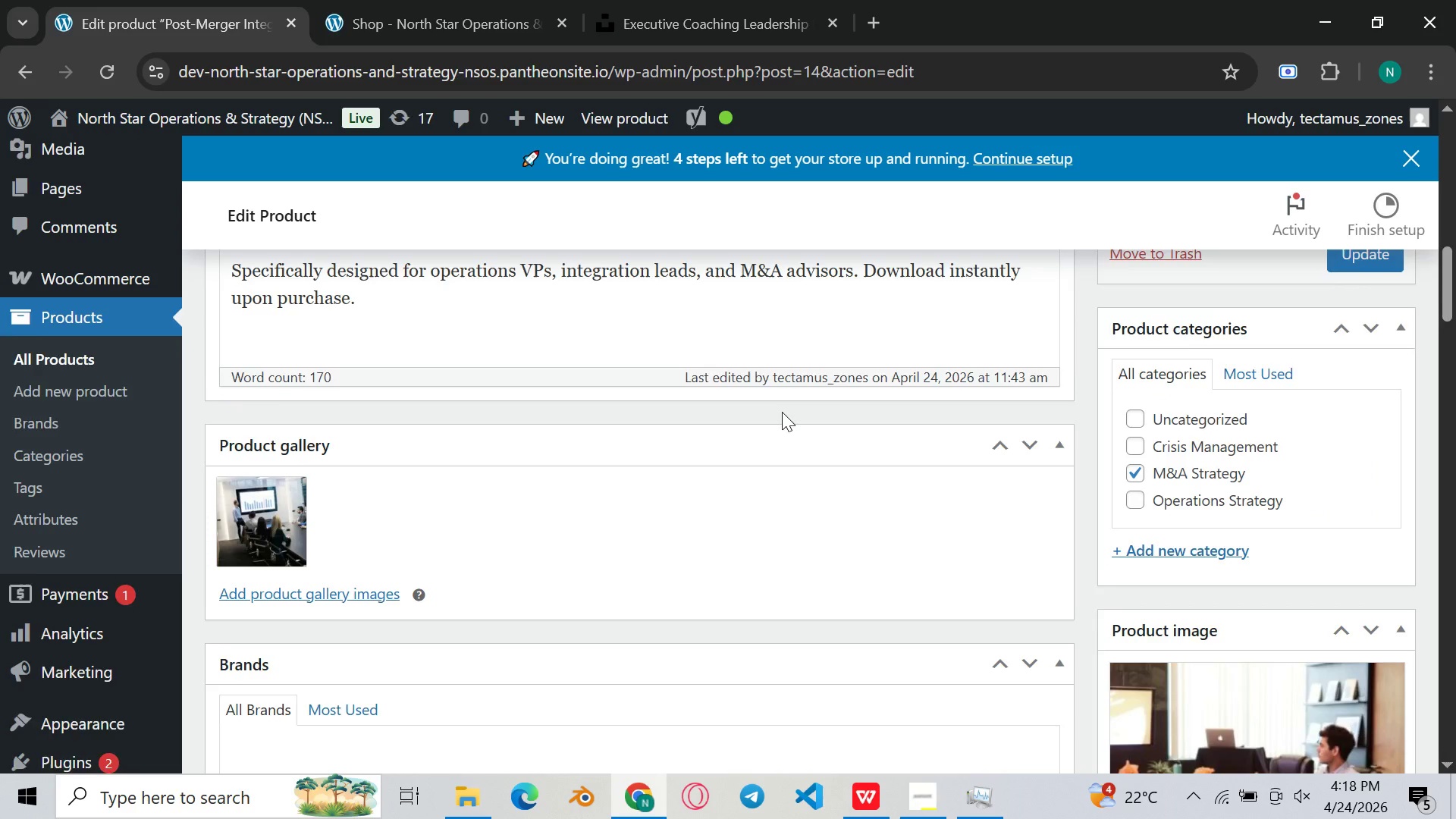 
scroll: coordinate [782, 412], scroll_direction: down, amount: 1.0
 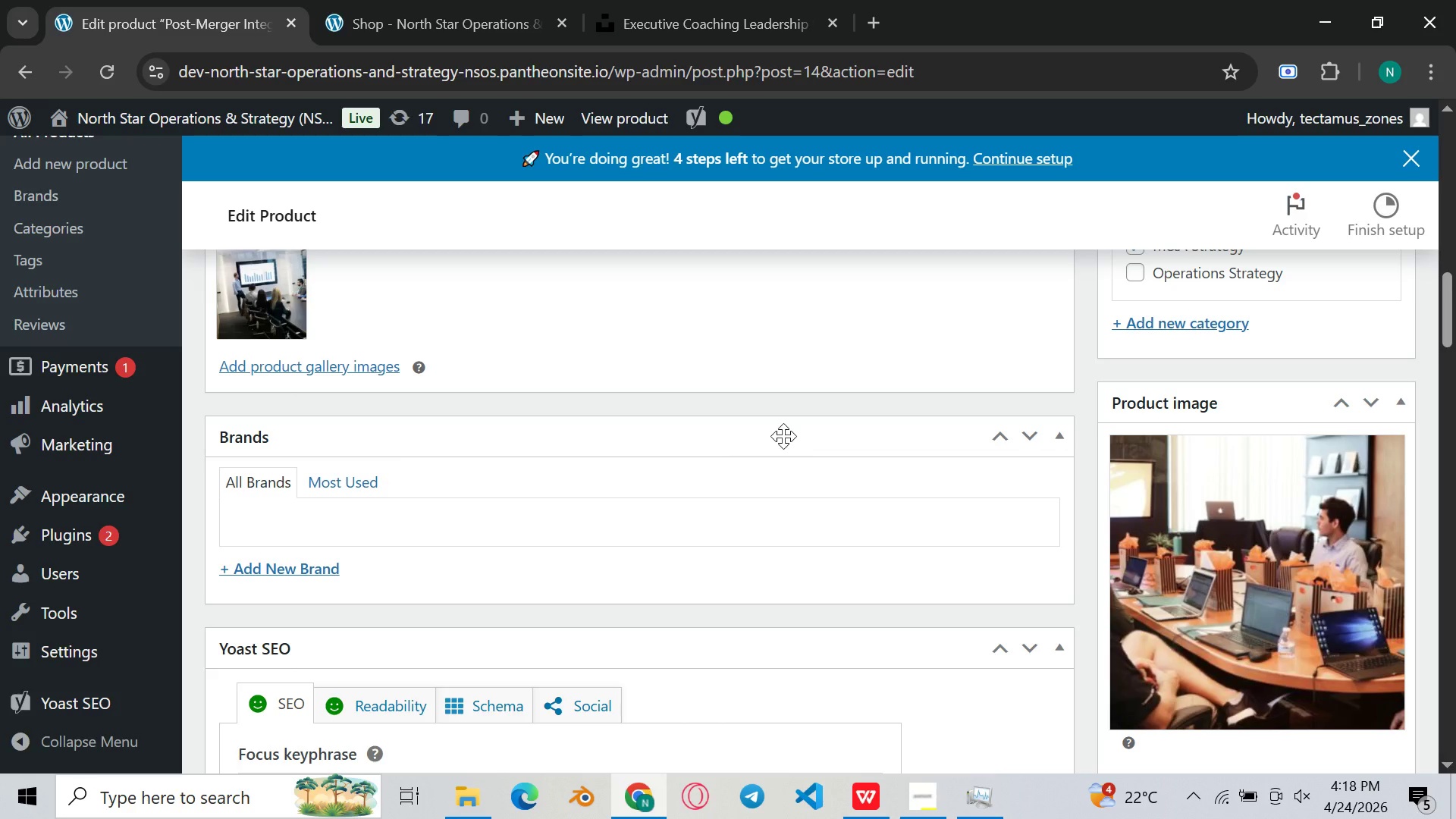 
wait(6.61)
 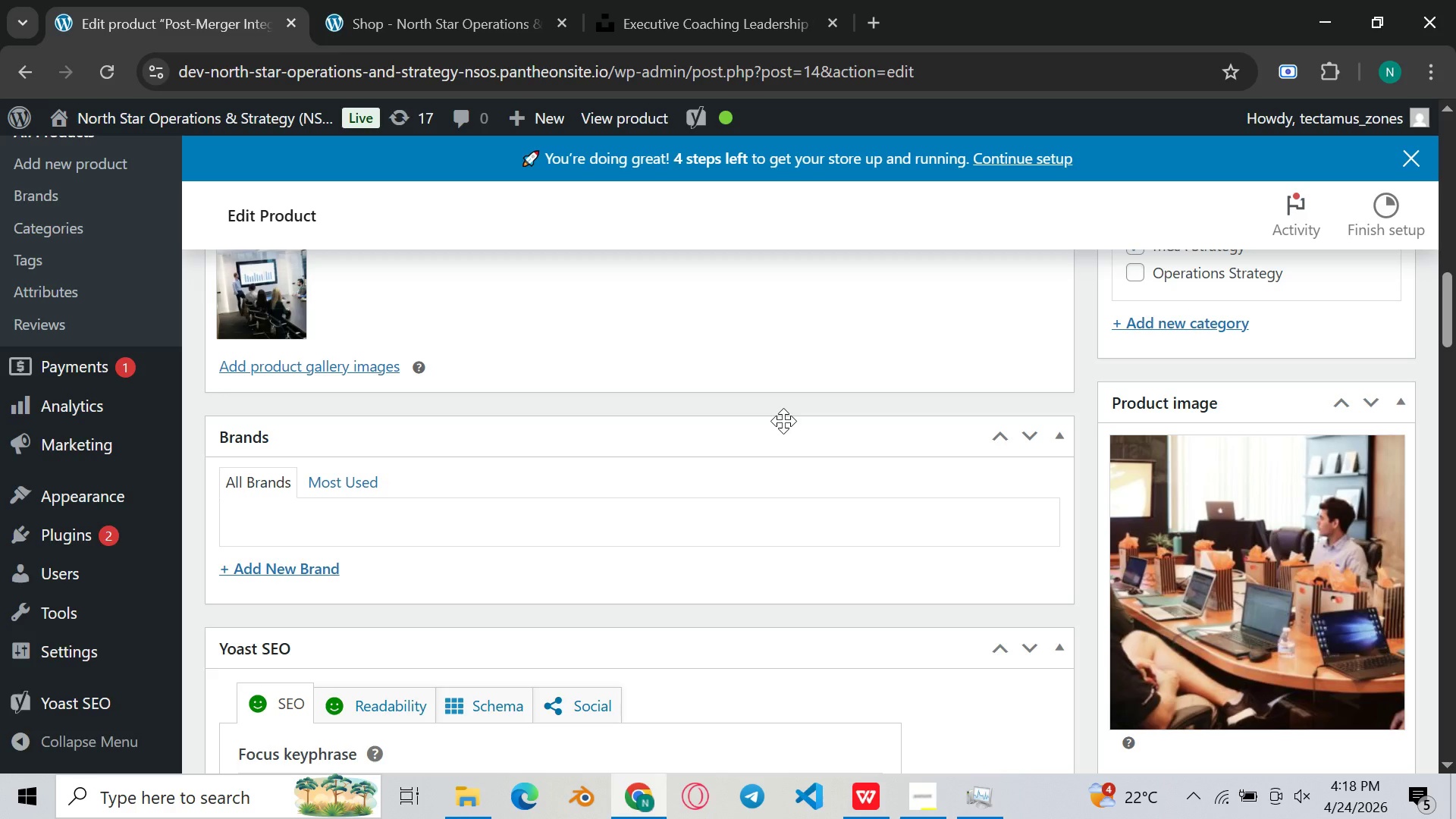 
scroll: coordinate [779, 438], scroll_direction: down, amount: 2.0
 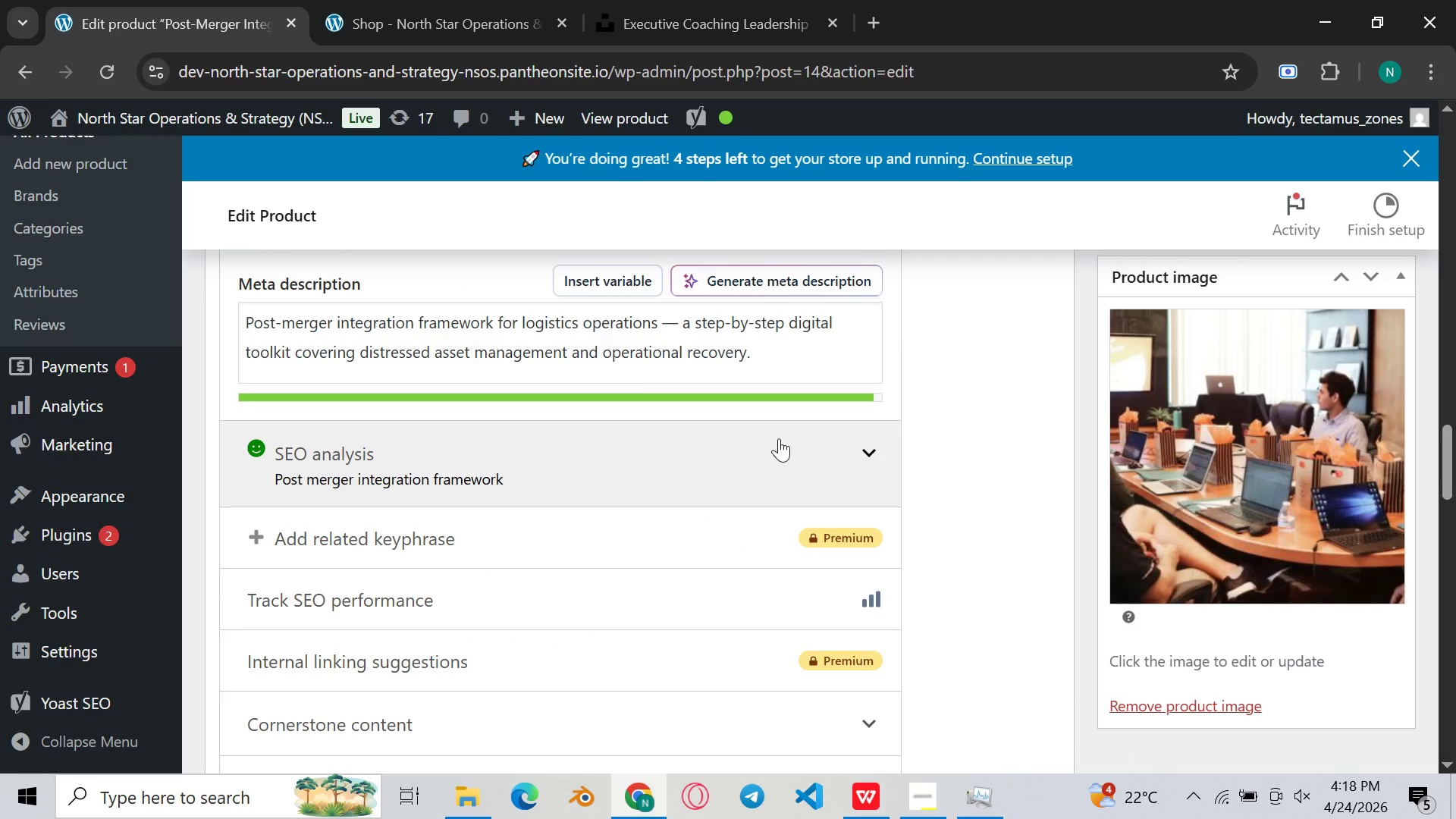 
scroll: coordinate [779, 438], scroll_direction: up, amount: 1.0
 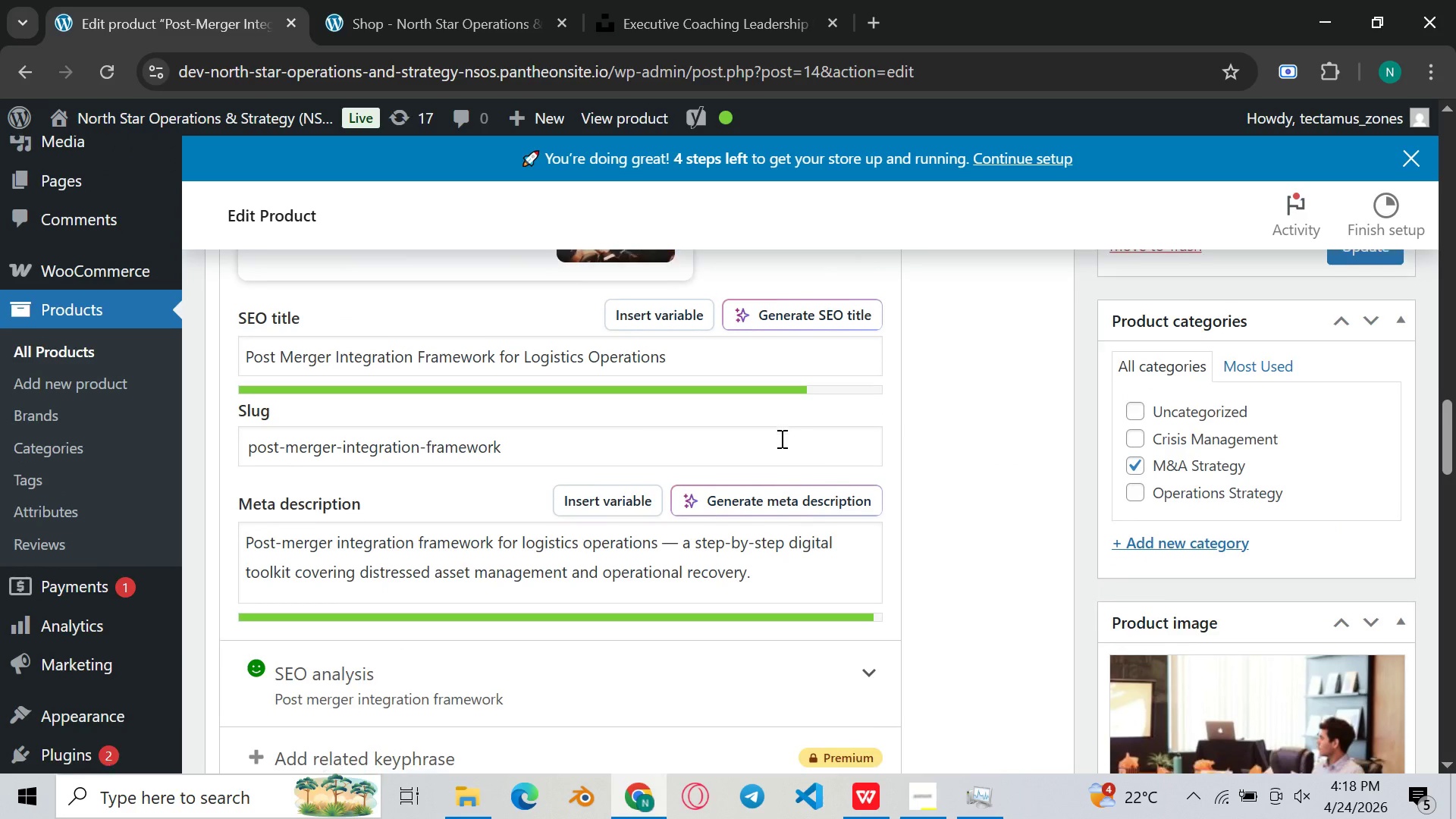 
scroll: coordinate [780, 438], scroll_direction: none, amount: 0.0
 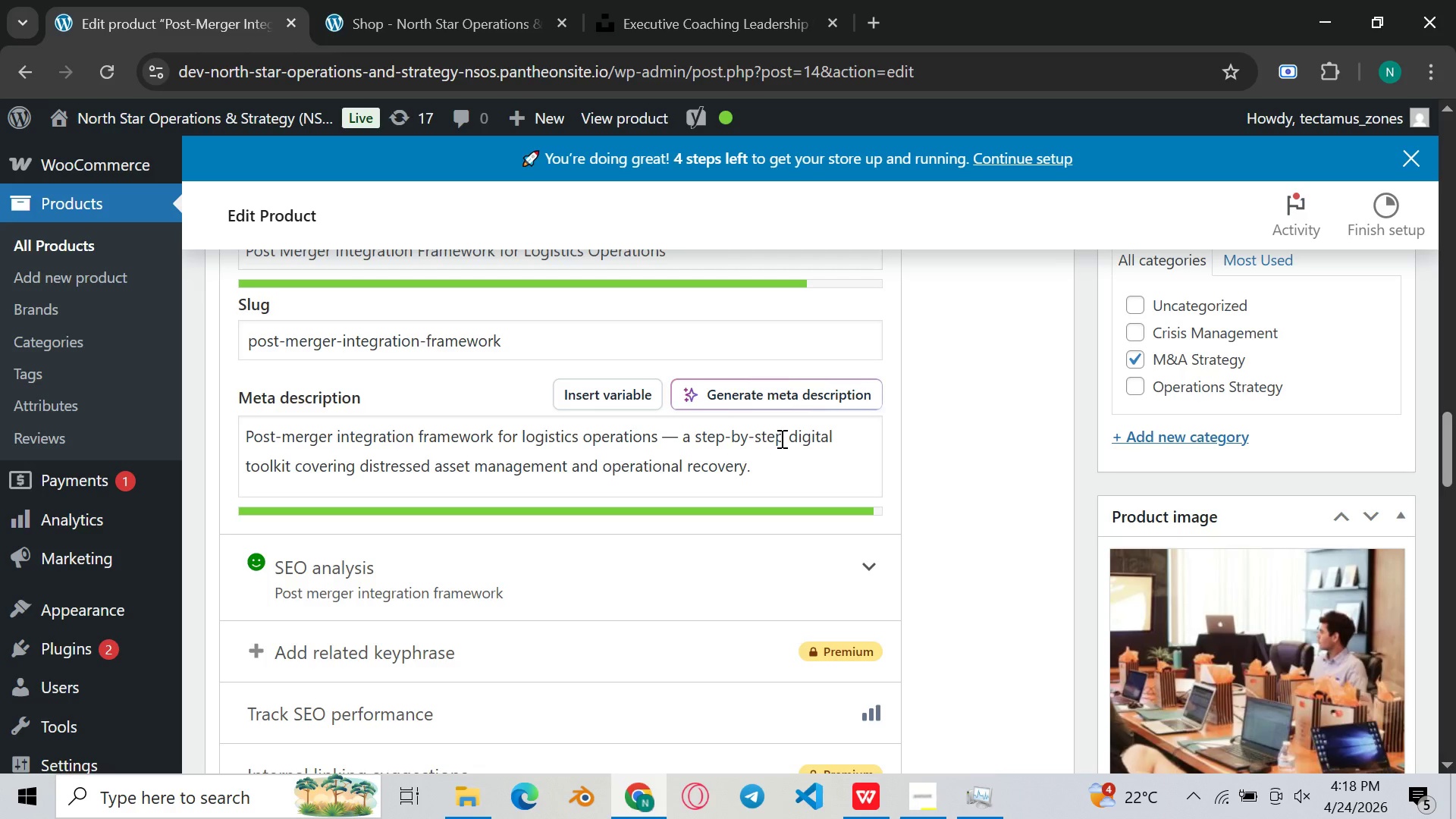 
scroll: coordinate [780, 438], scroll_direction: down, amount: 2.0
 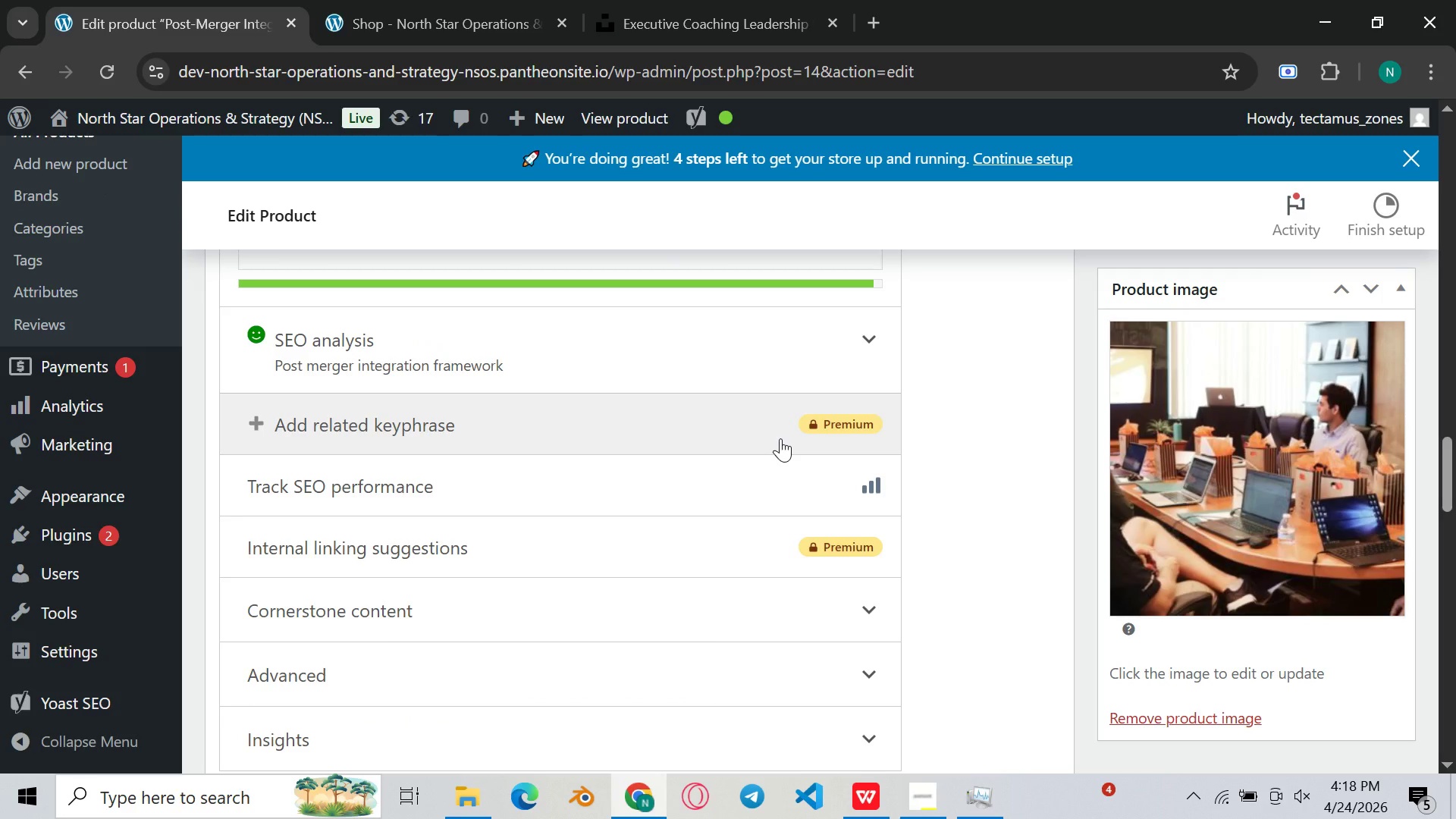 
wait(6.74)
 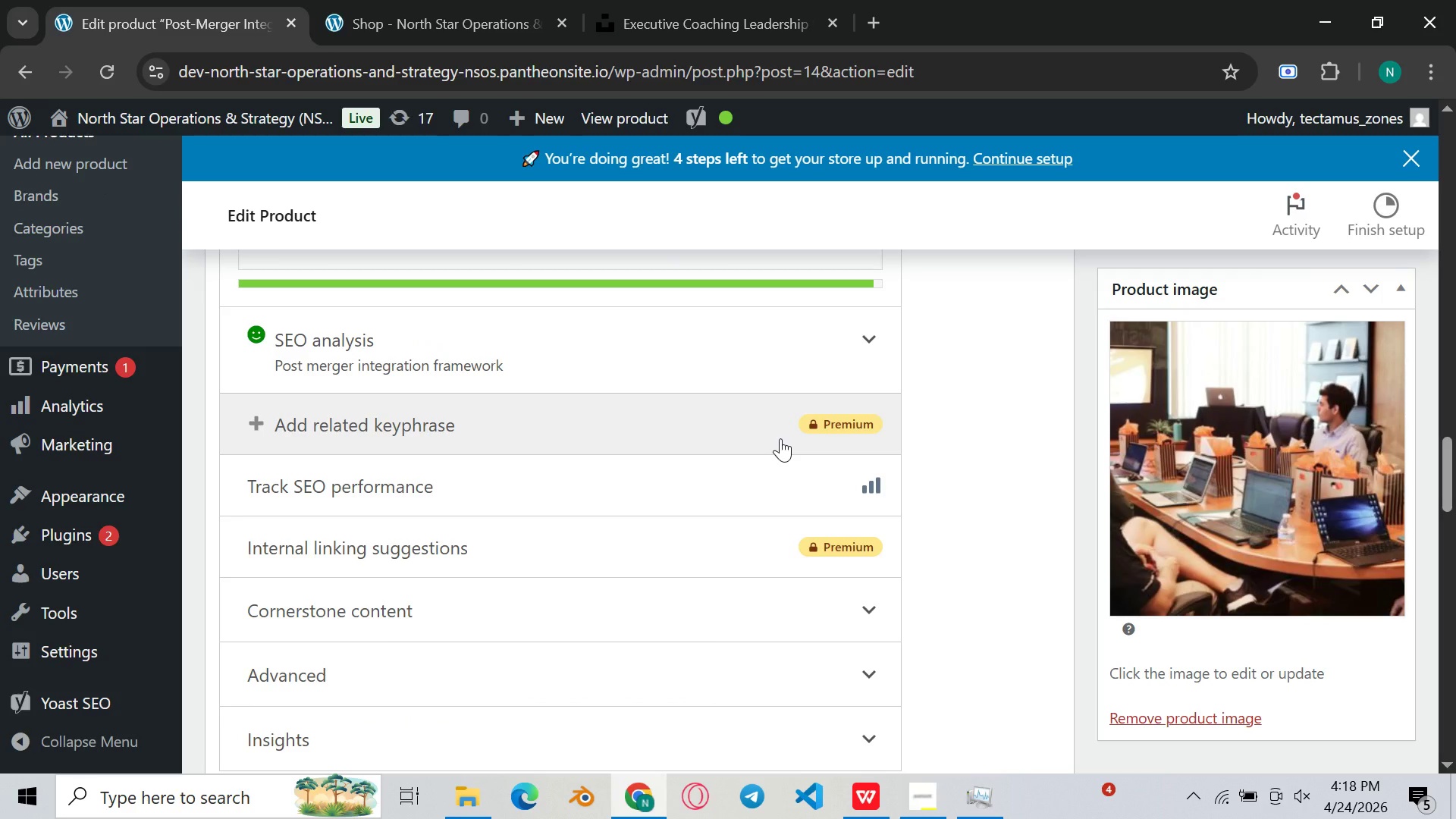 
scroll: coordinate [780, 438], scroll_direction: down, amount: 6.0
 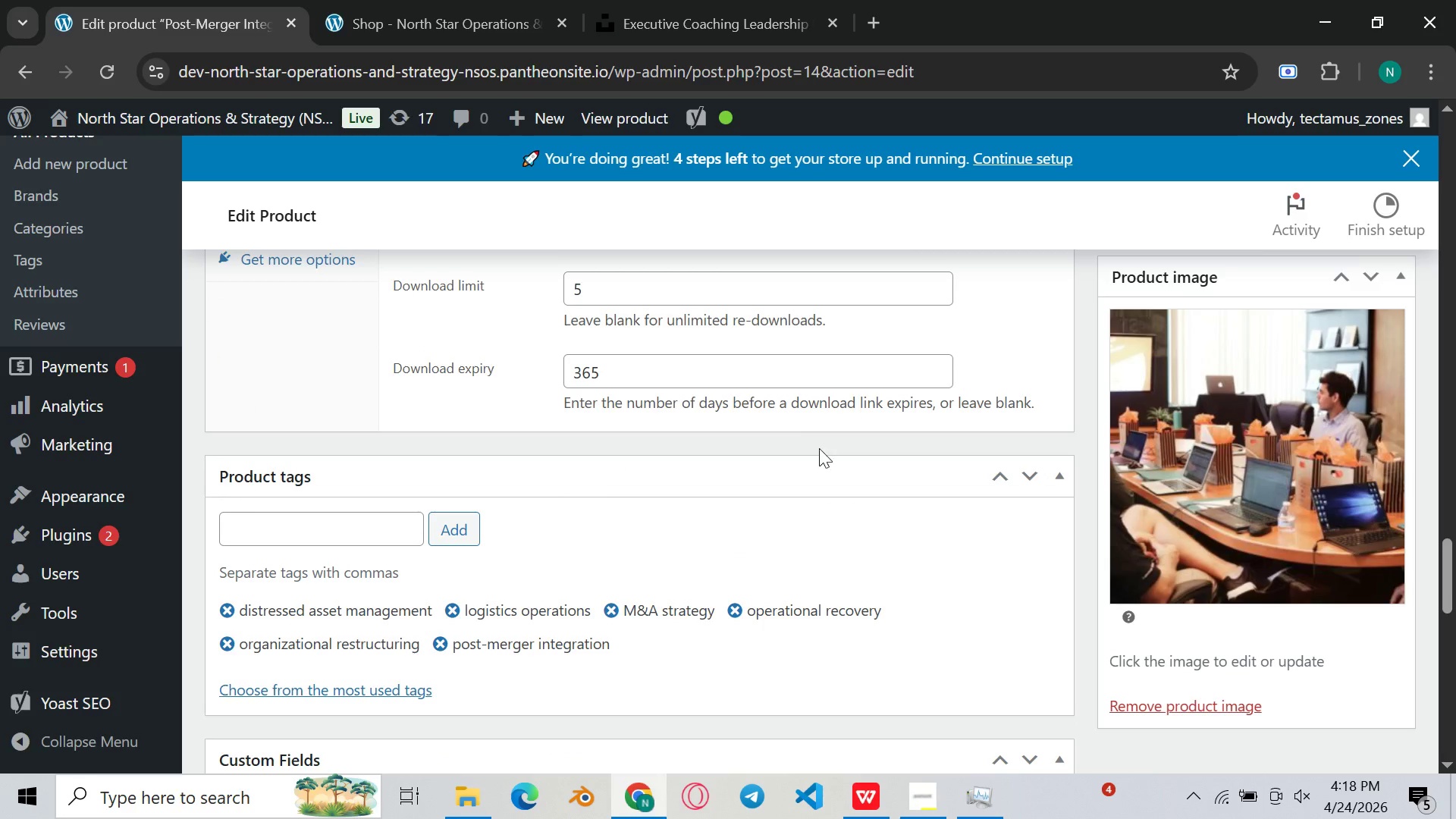 
scroll: coordinate [949, 469], scroll_direction: none, amount: 0.0
 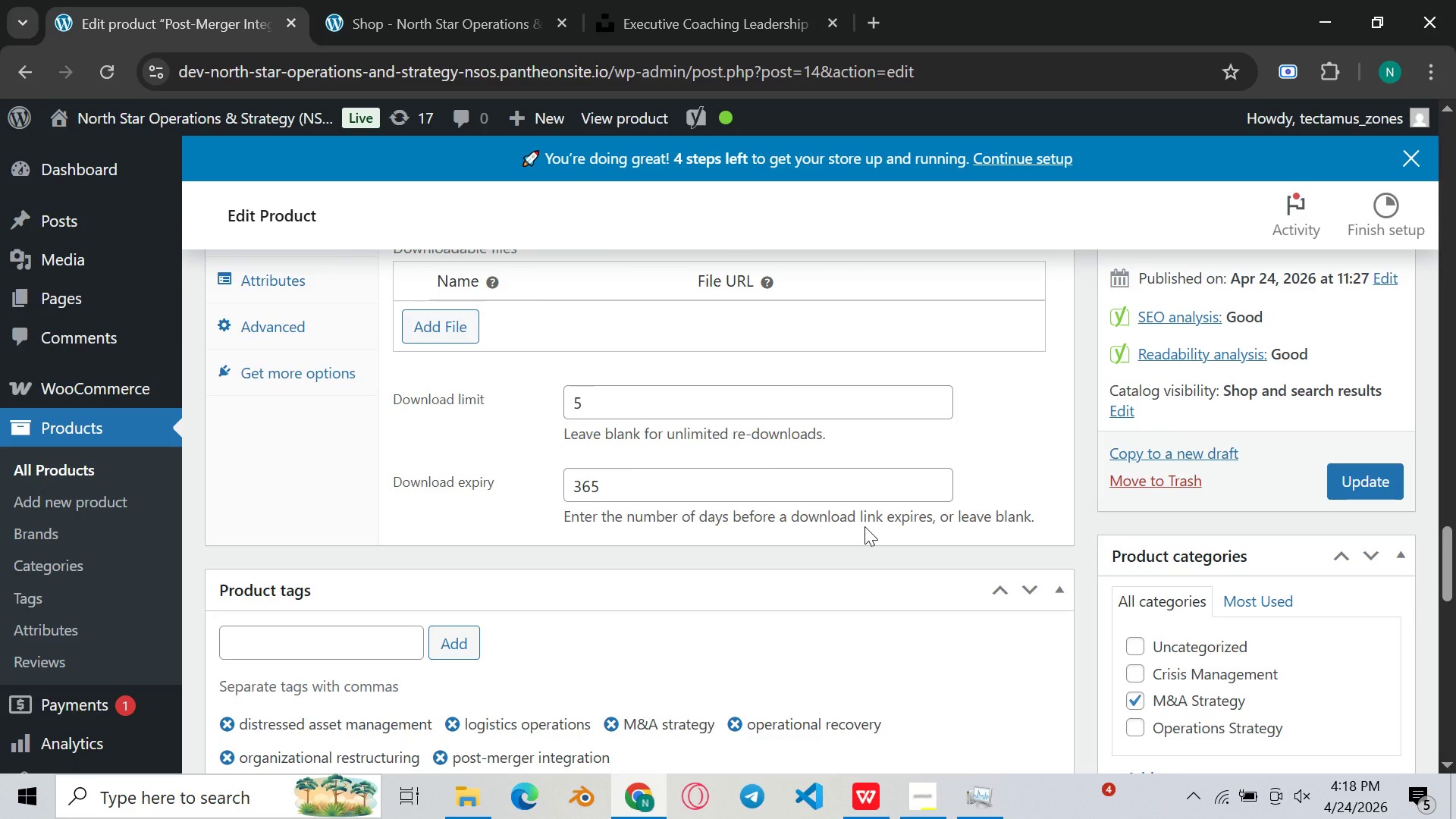 
wait(5.64)
 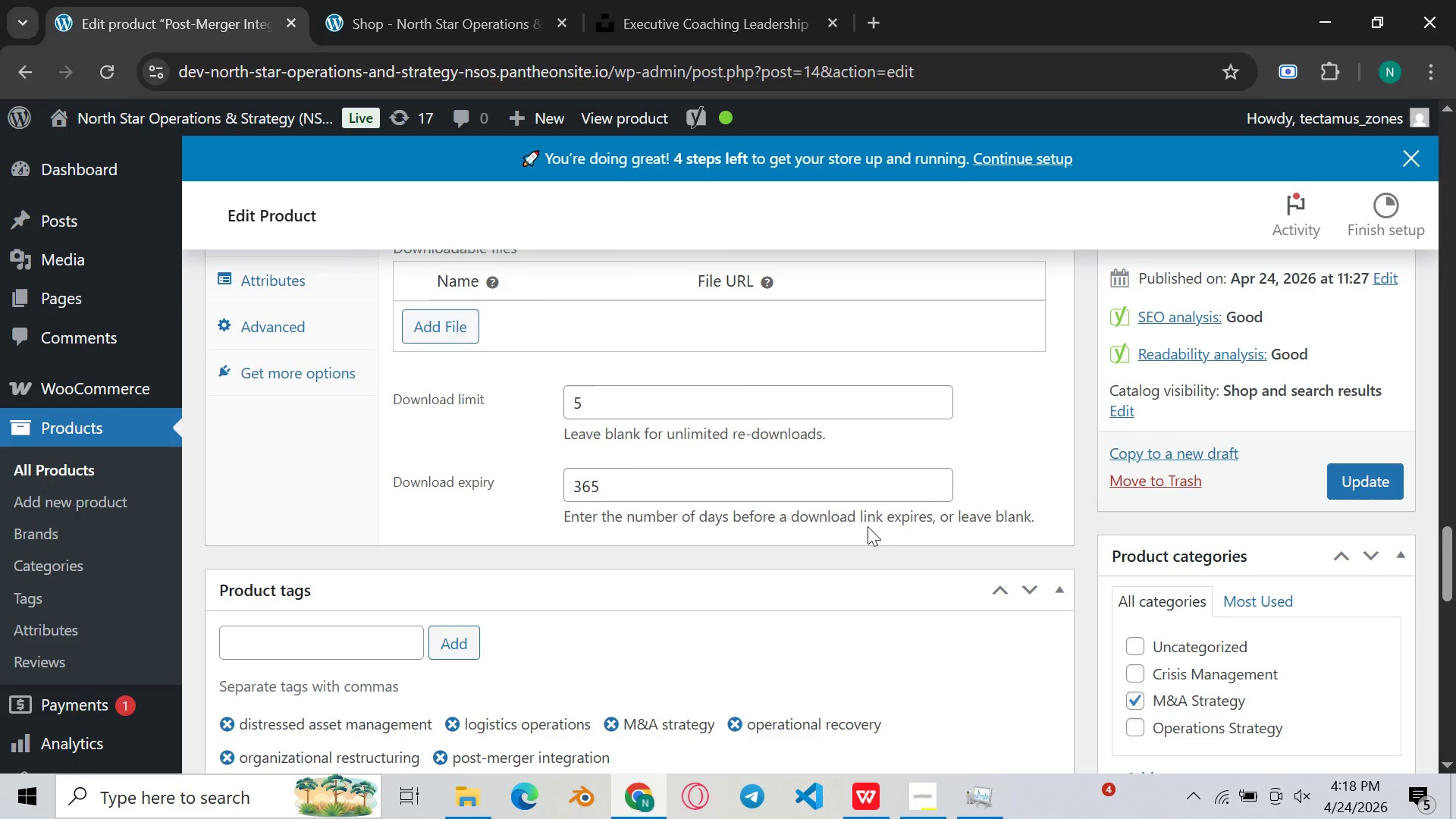 
left_click([884, 785])
 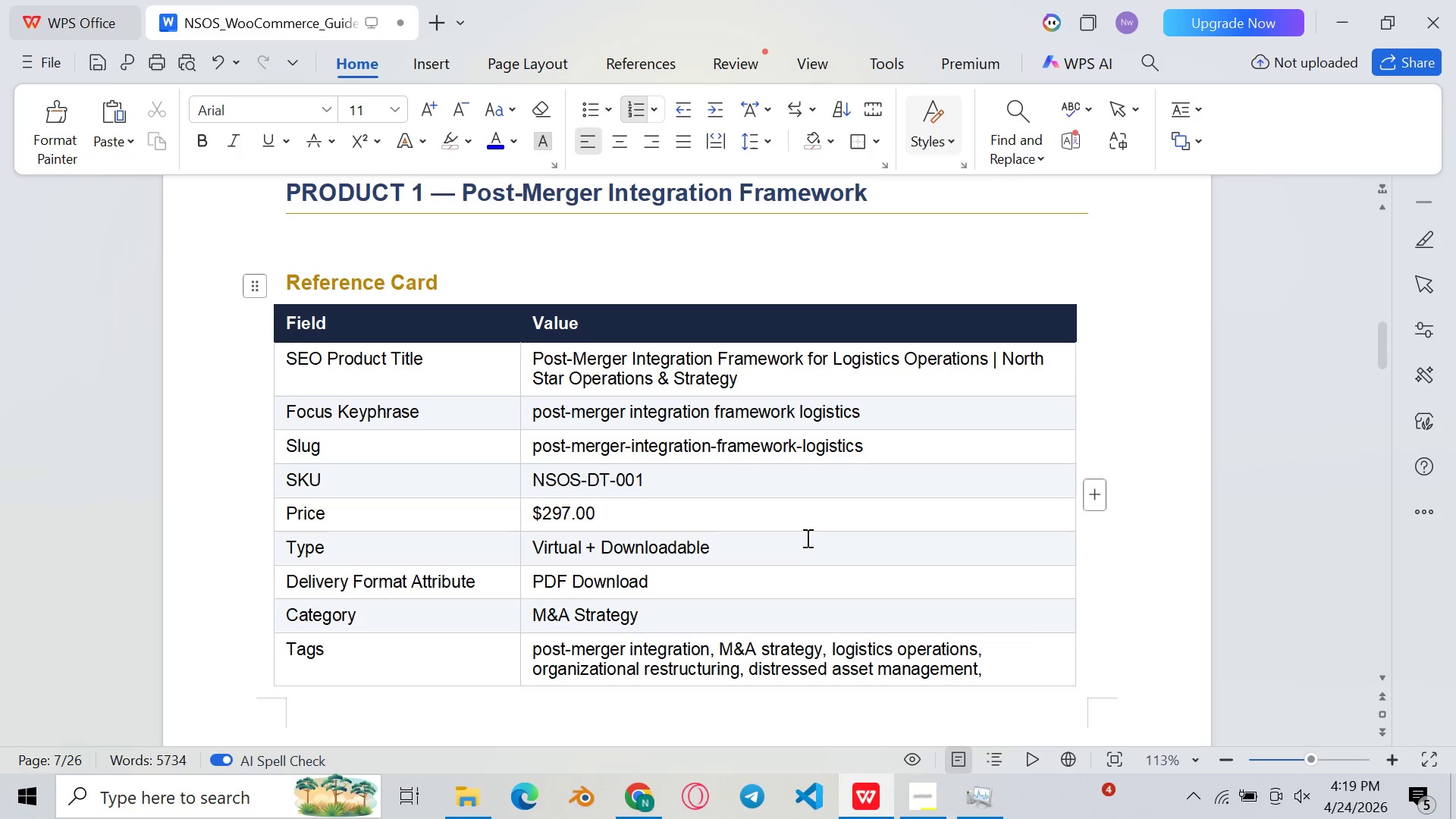 
scroll: coordinate [802, 532], scroll_direction: down, amount: 50.0
 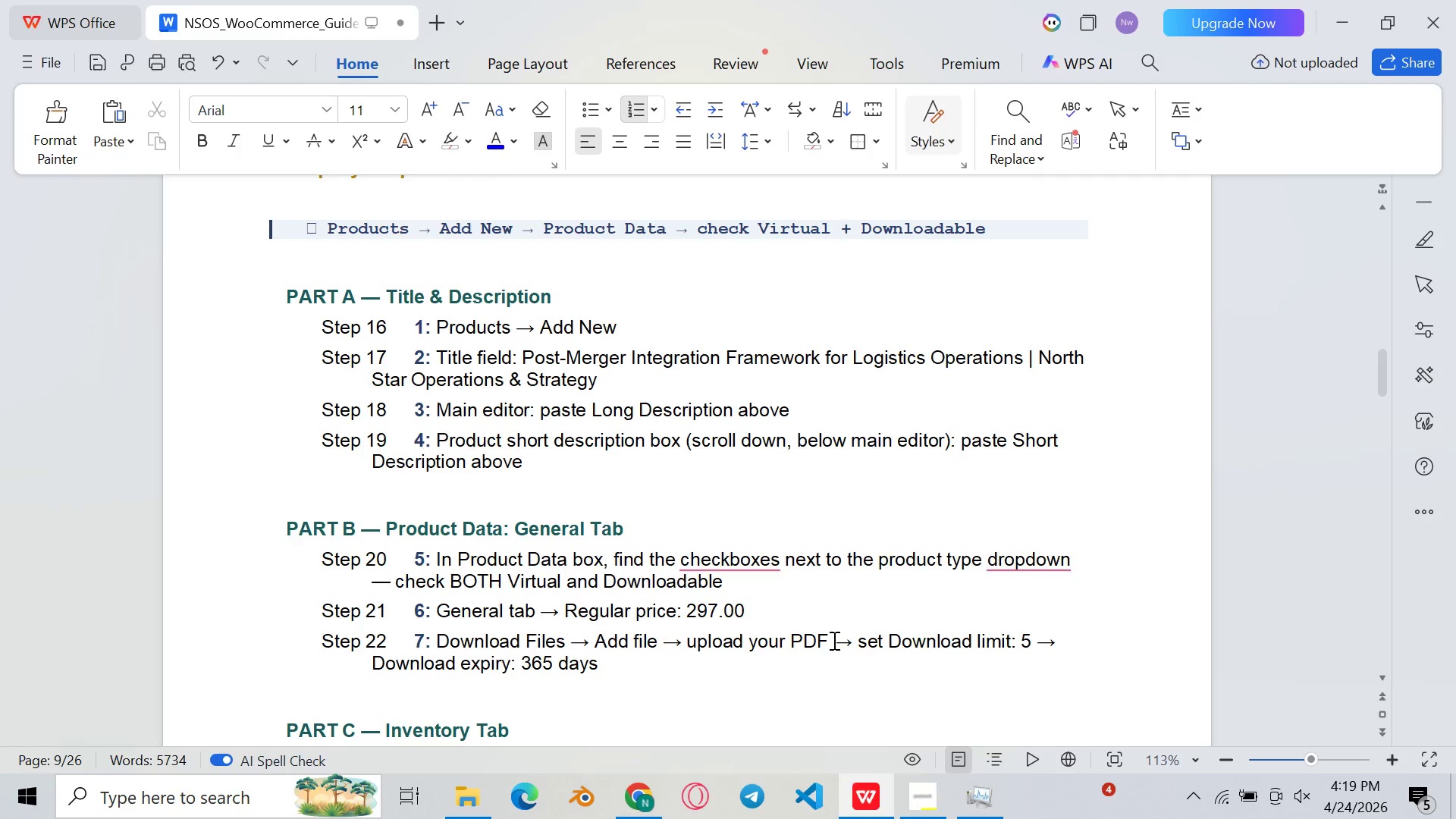 
wait(14.33)
 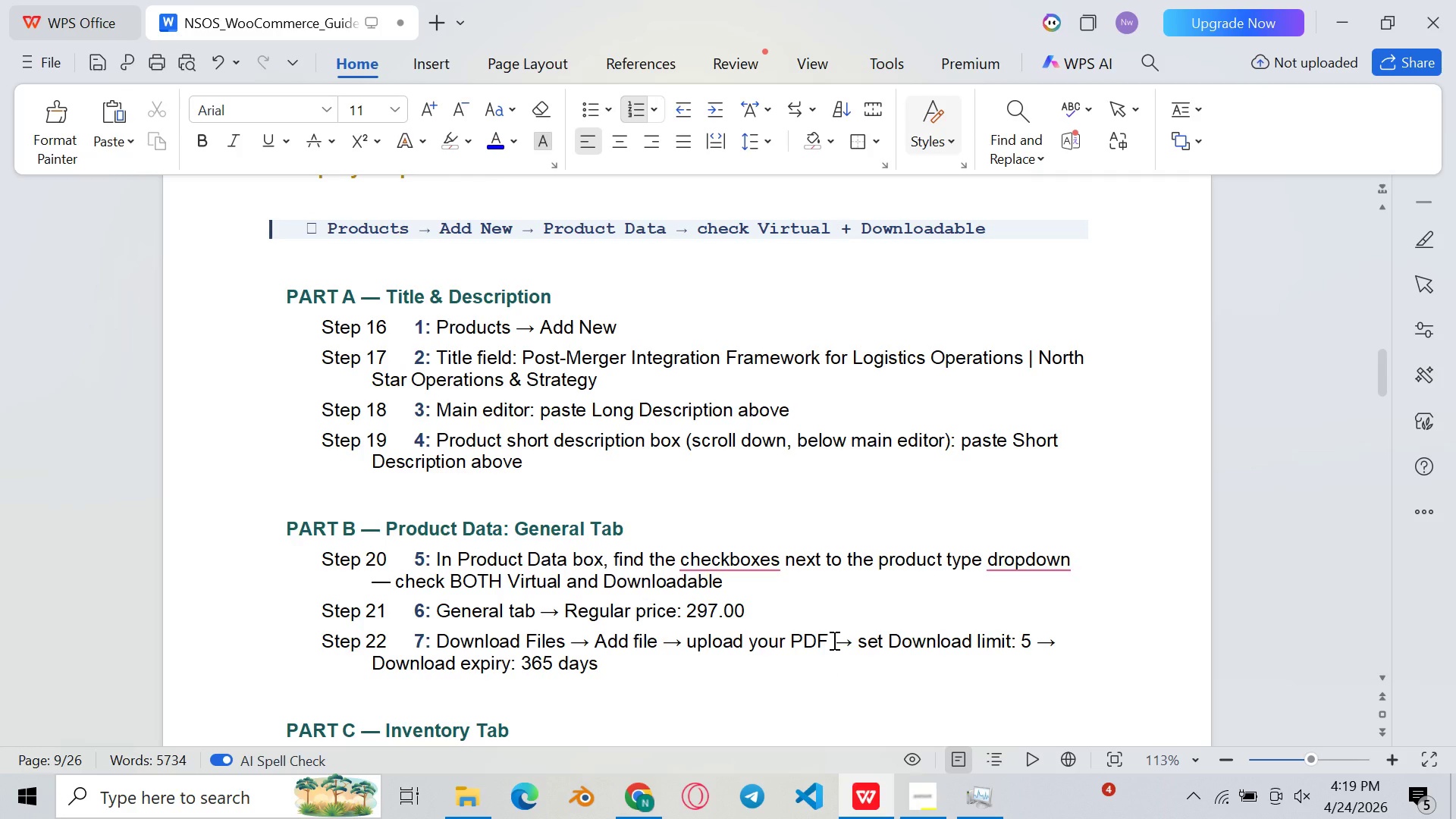 
scroll: coordinate [833, 641], scroll_direction: down, amount: 6.0
 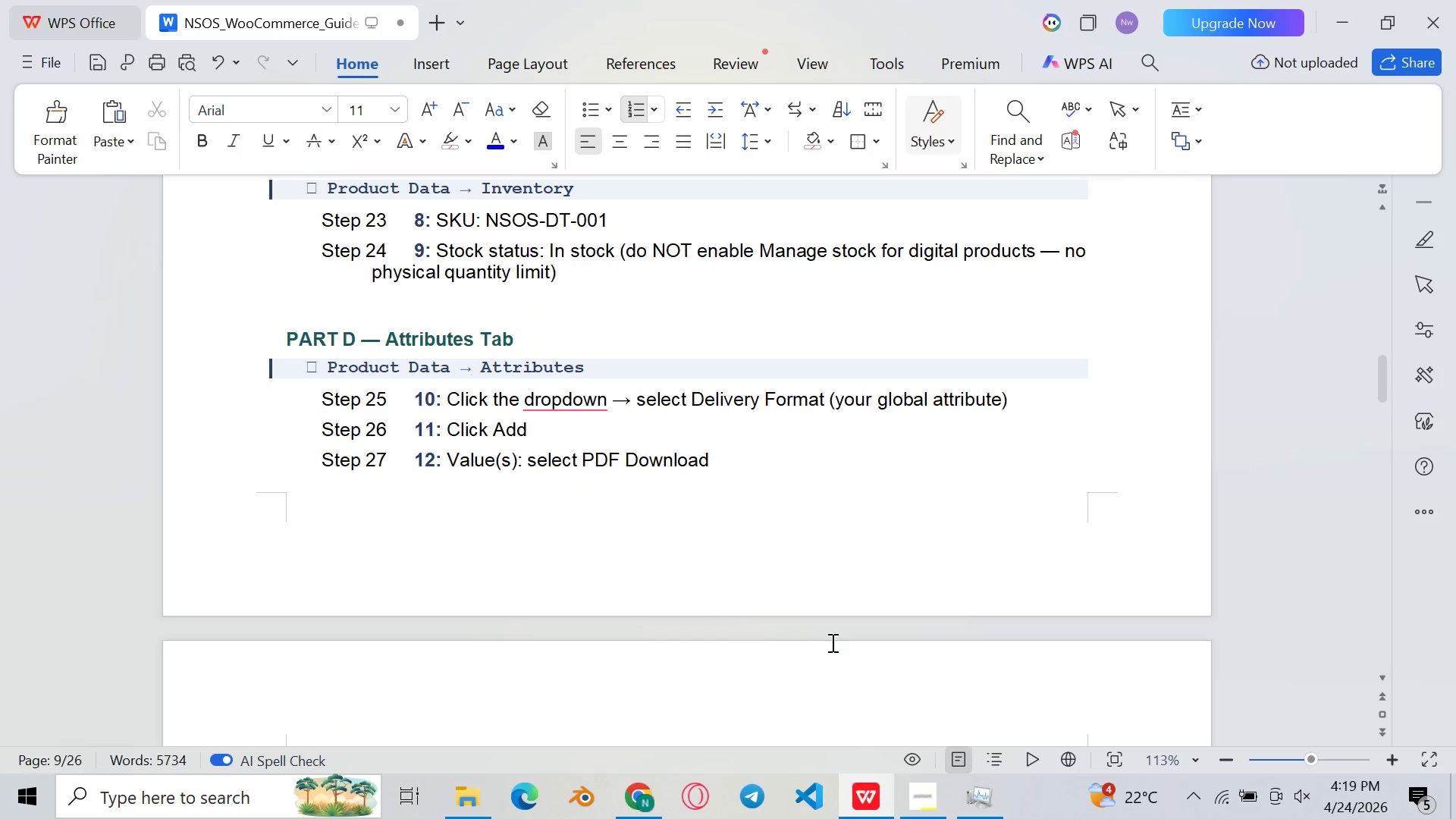 
scroll: coordinate [784, 531], scroll_direction: up, amount: 1.0
 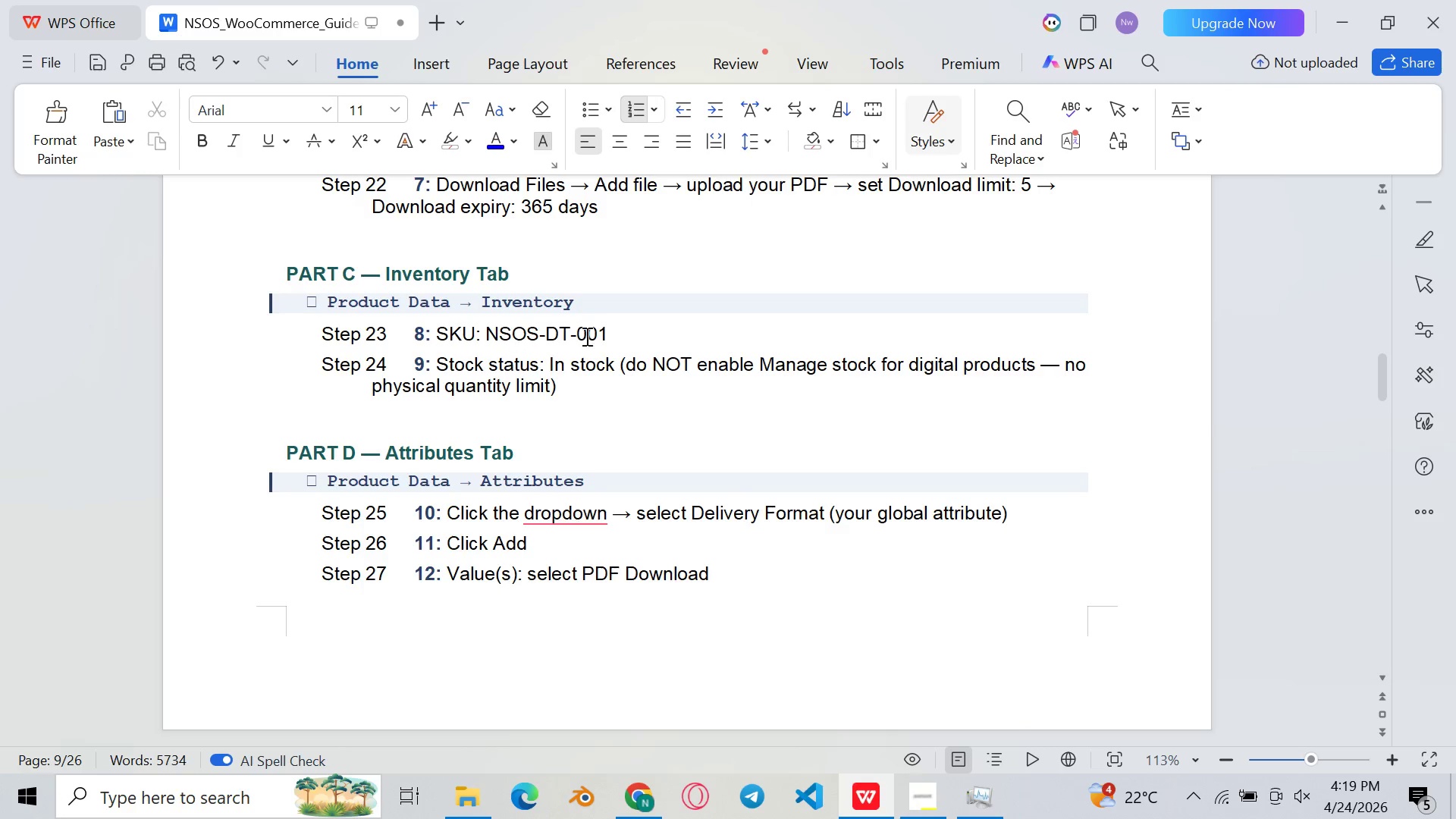 
left_click([574, 351])
 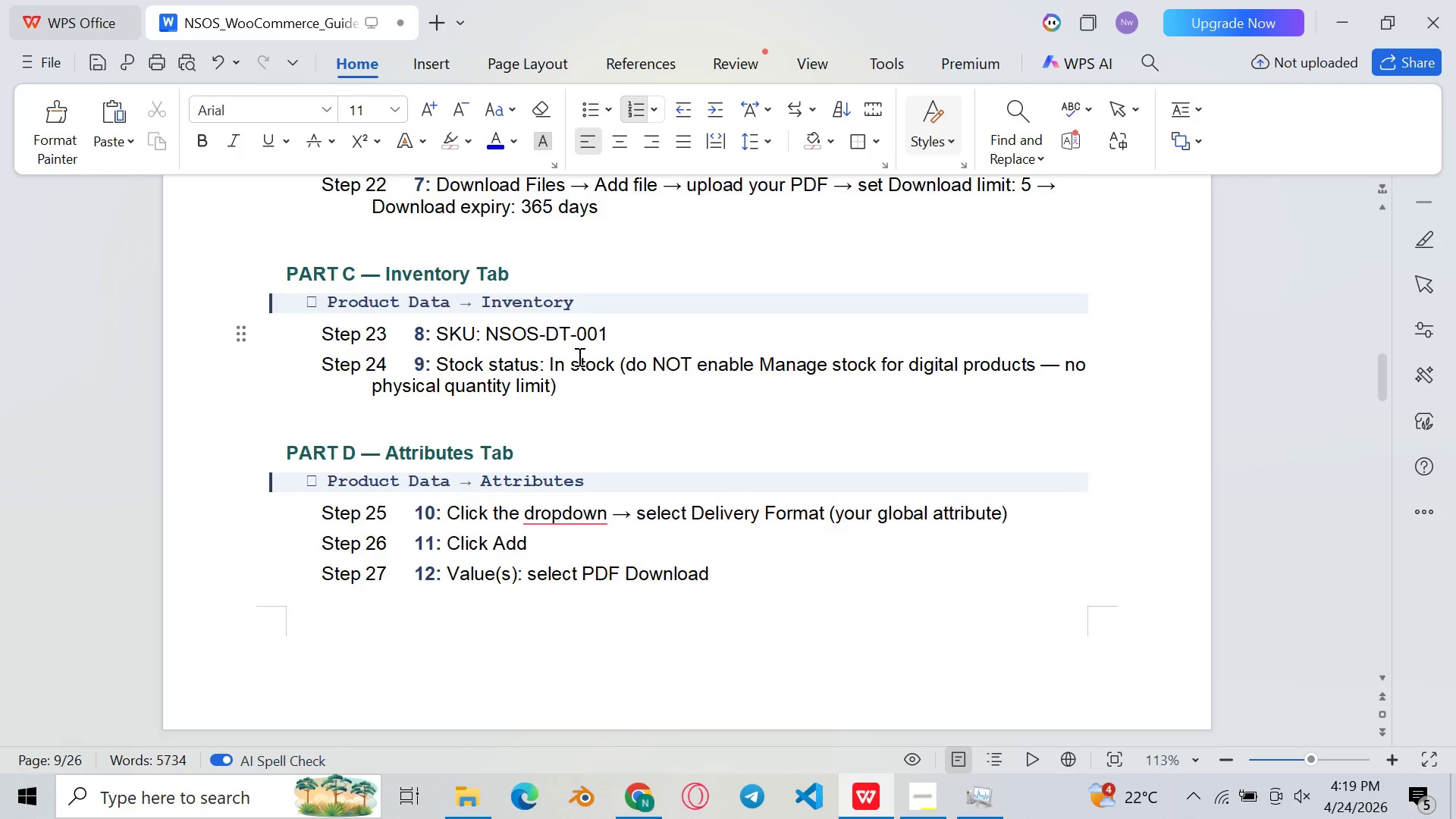 
scroll: coordinate [578, 356], scroll_direction: up, amount: 2.0
 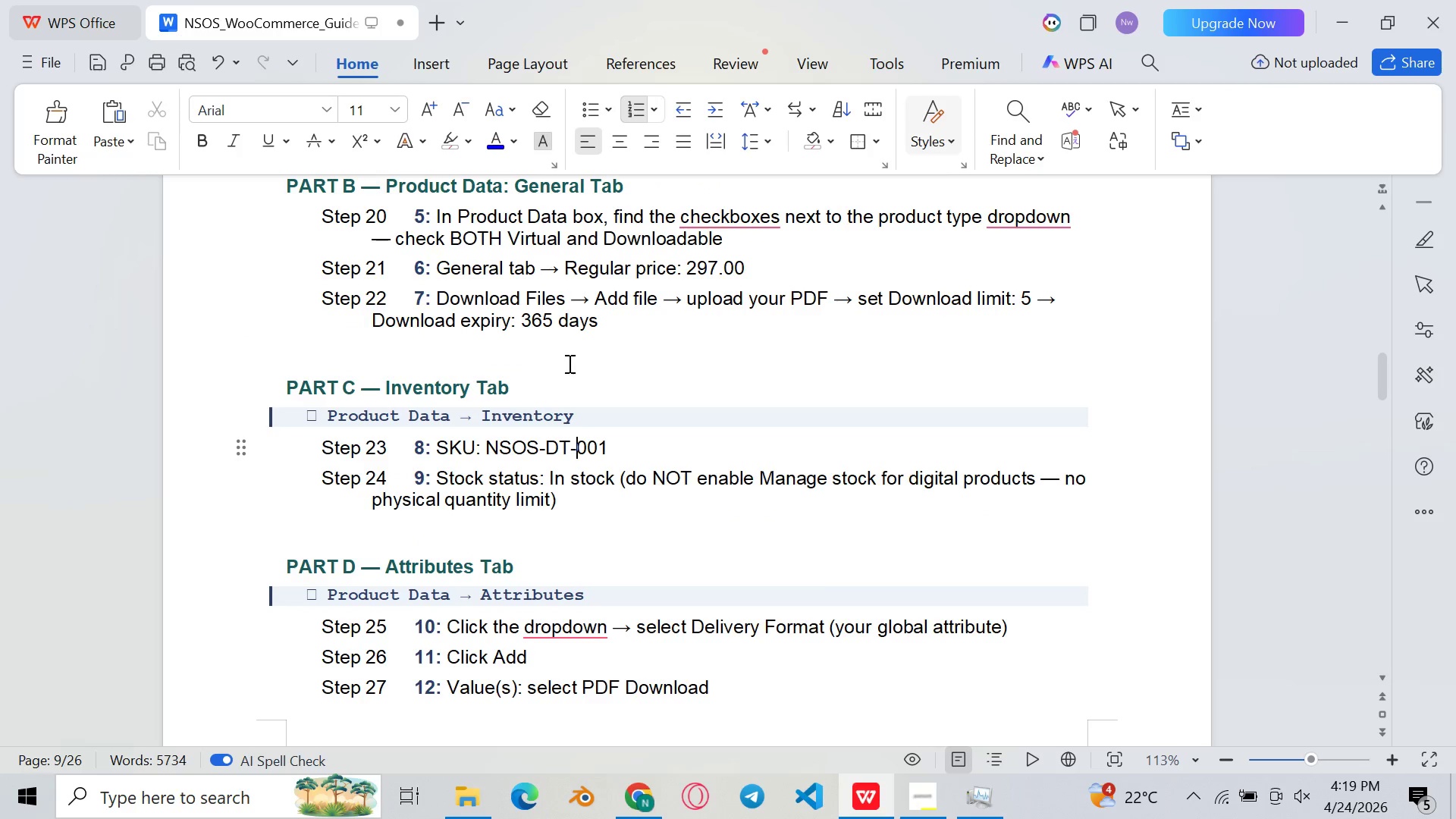 
wait(8.23)
 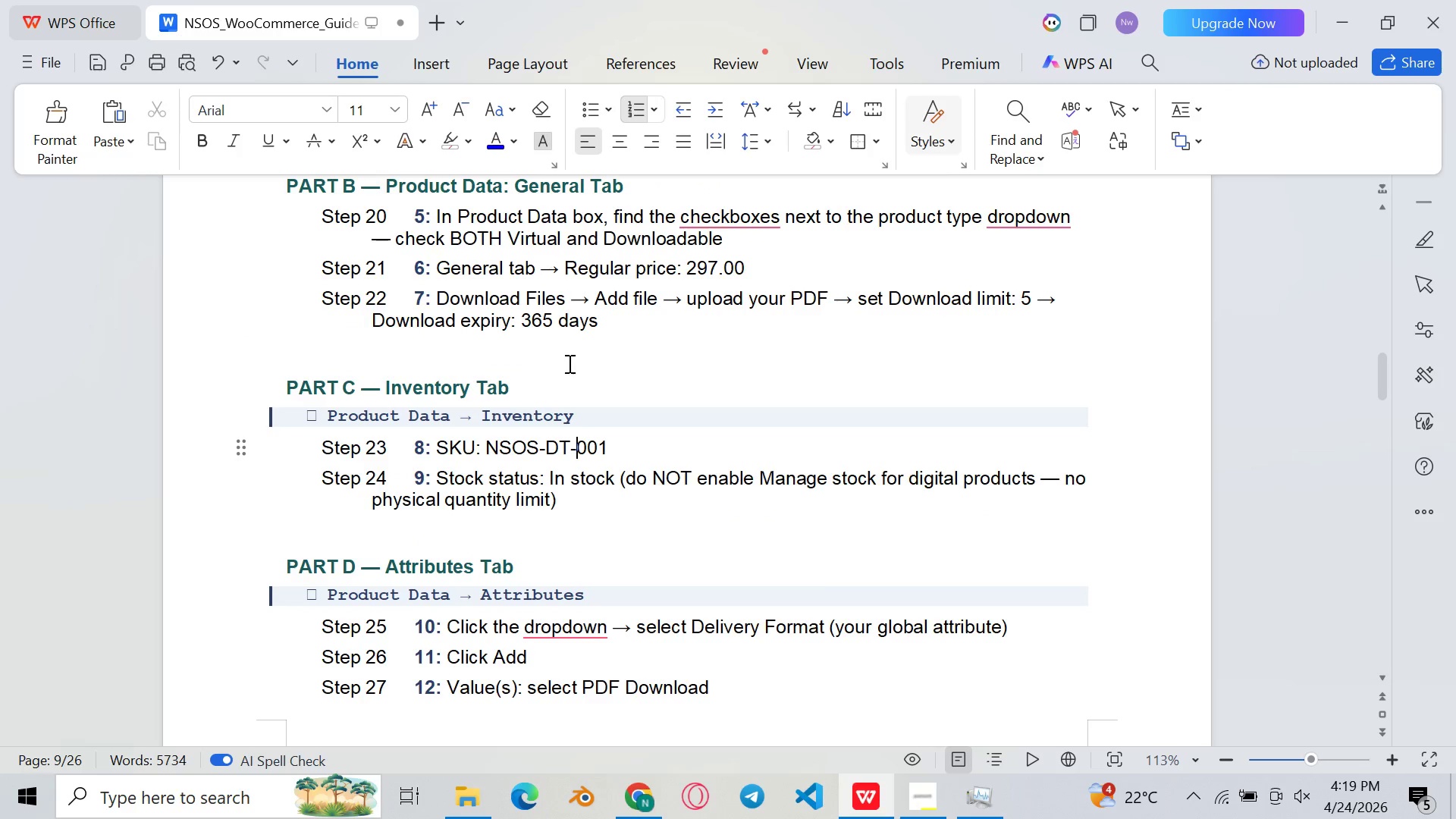 
scroll: coordinate [791, 86], scroll_direction: down, amount: 8.0
 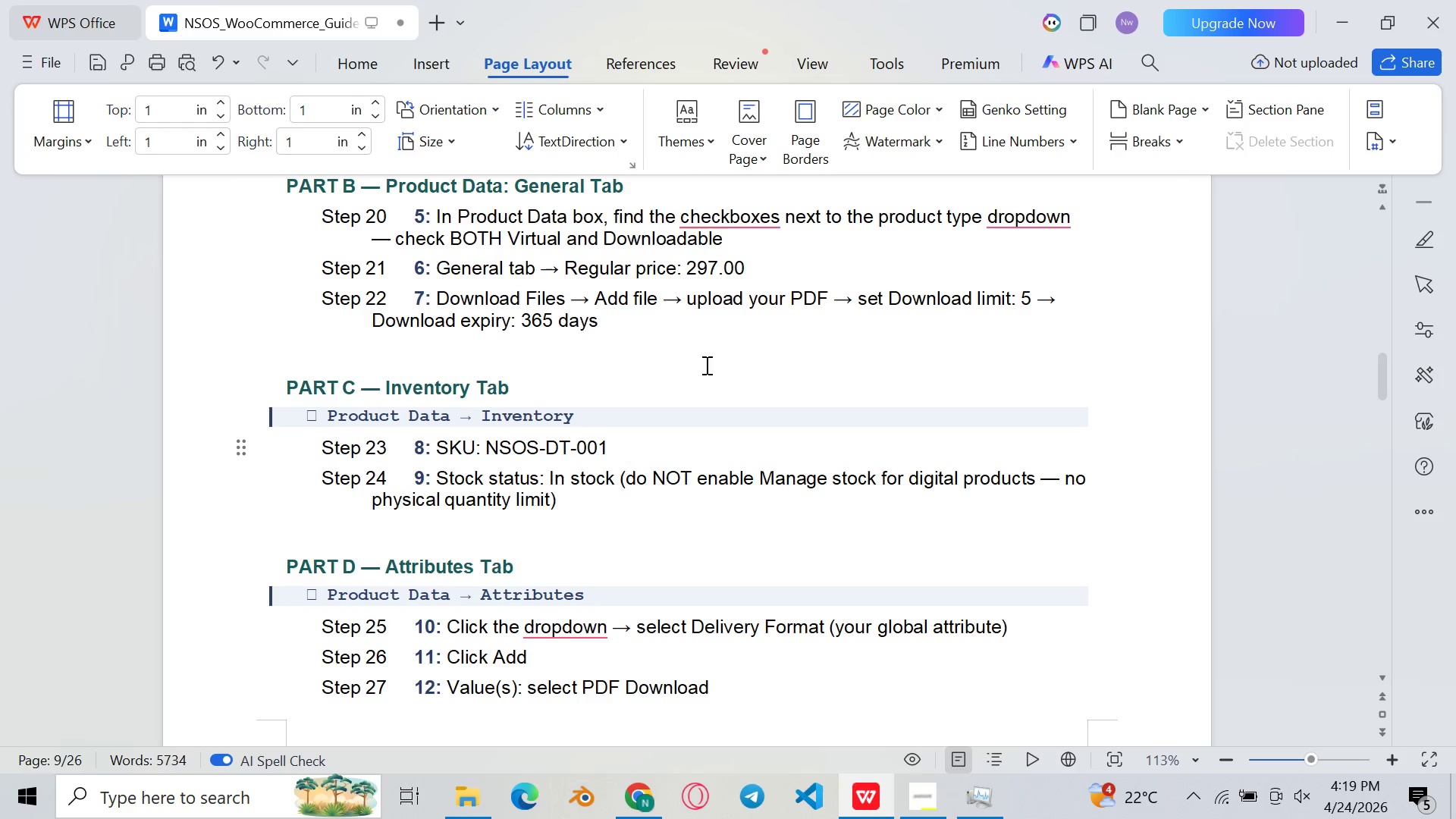 
left_click([643, 465])
 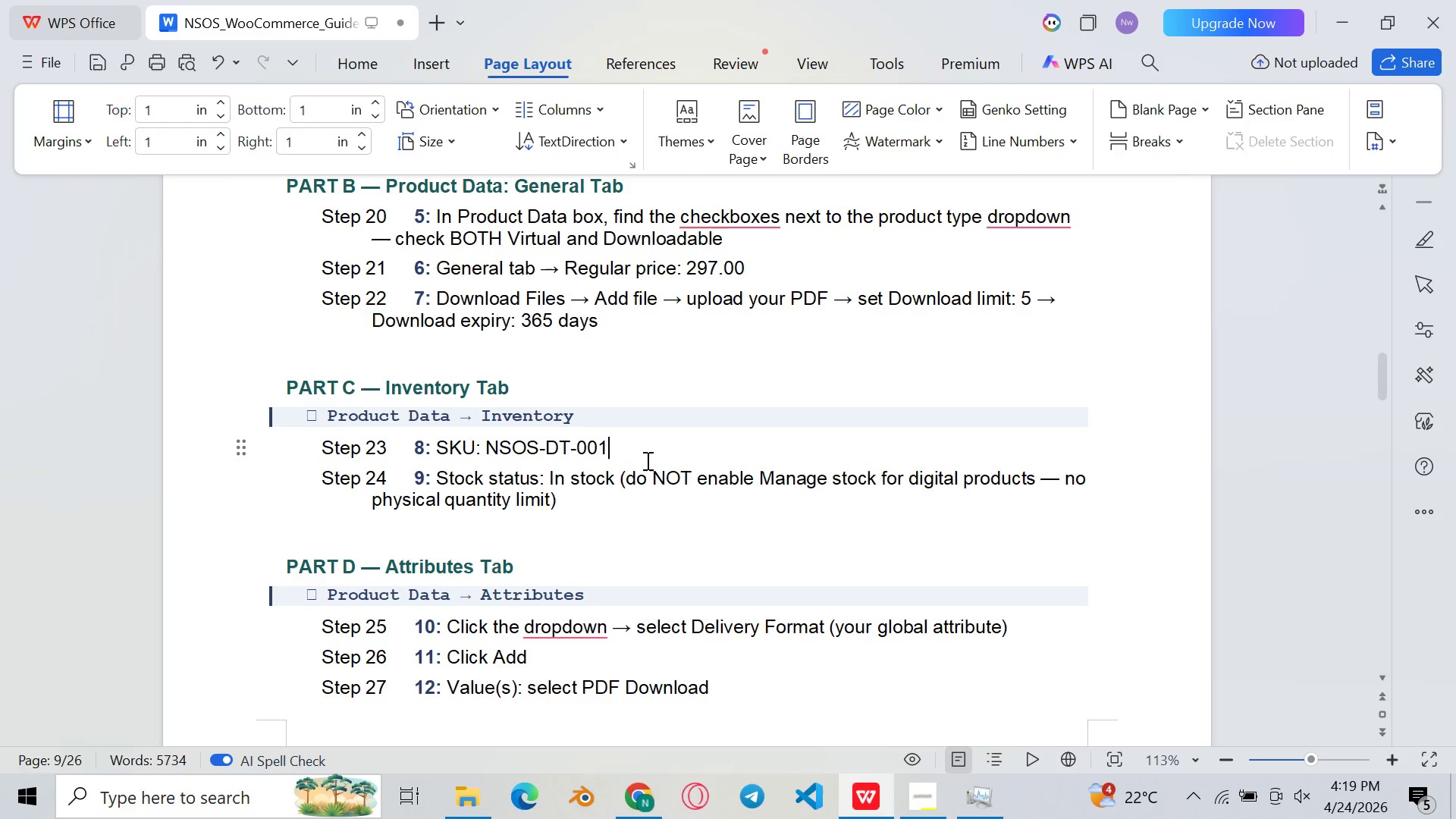 
scroll: coordinate [646, 460], scroll_direction: up, amount: 1.0
 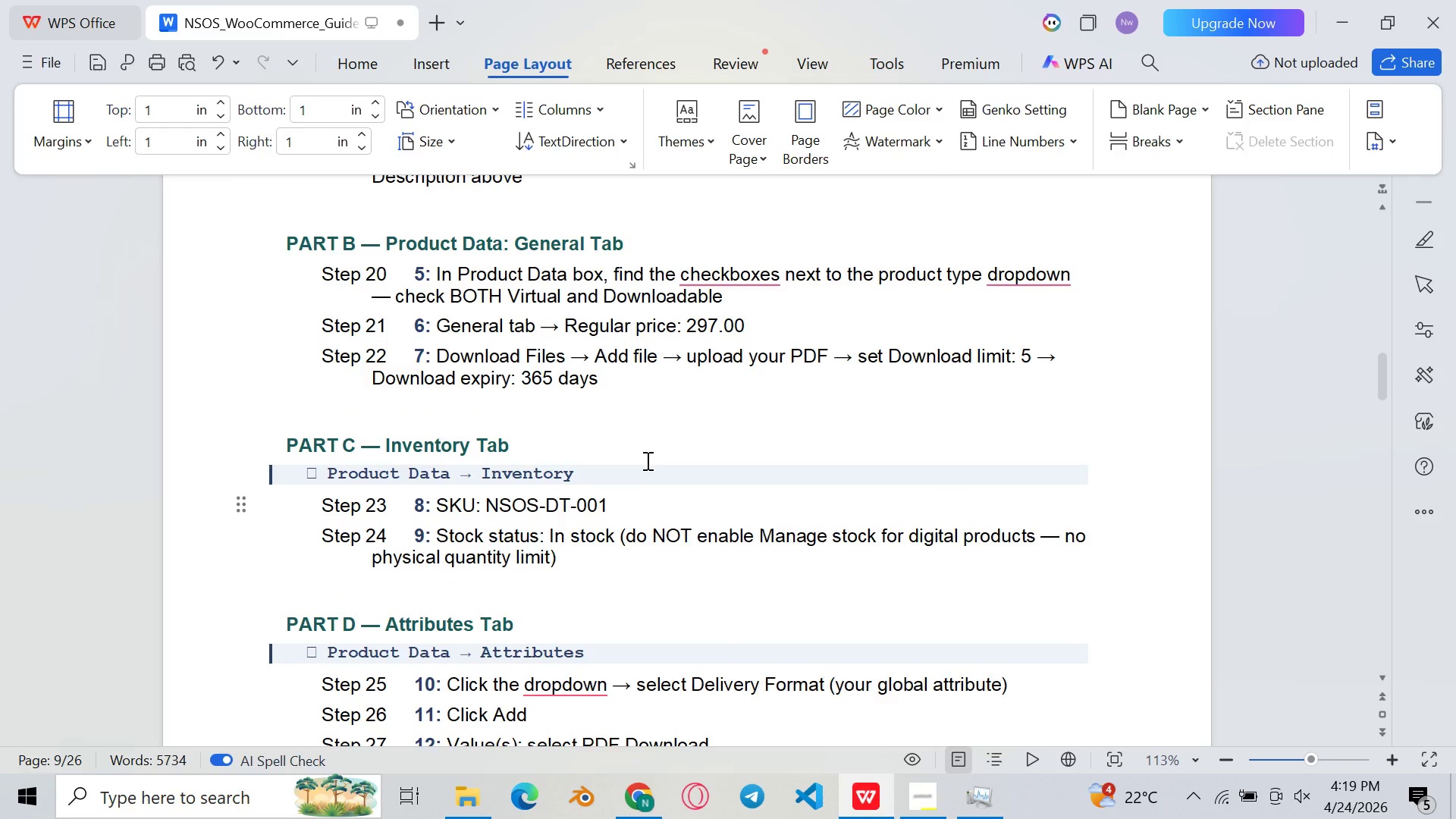 
scroll: coordinate [646, 460], scroll_direction: down, amount: 2.0
 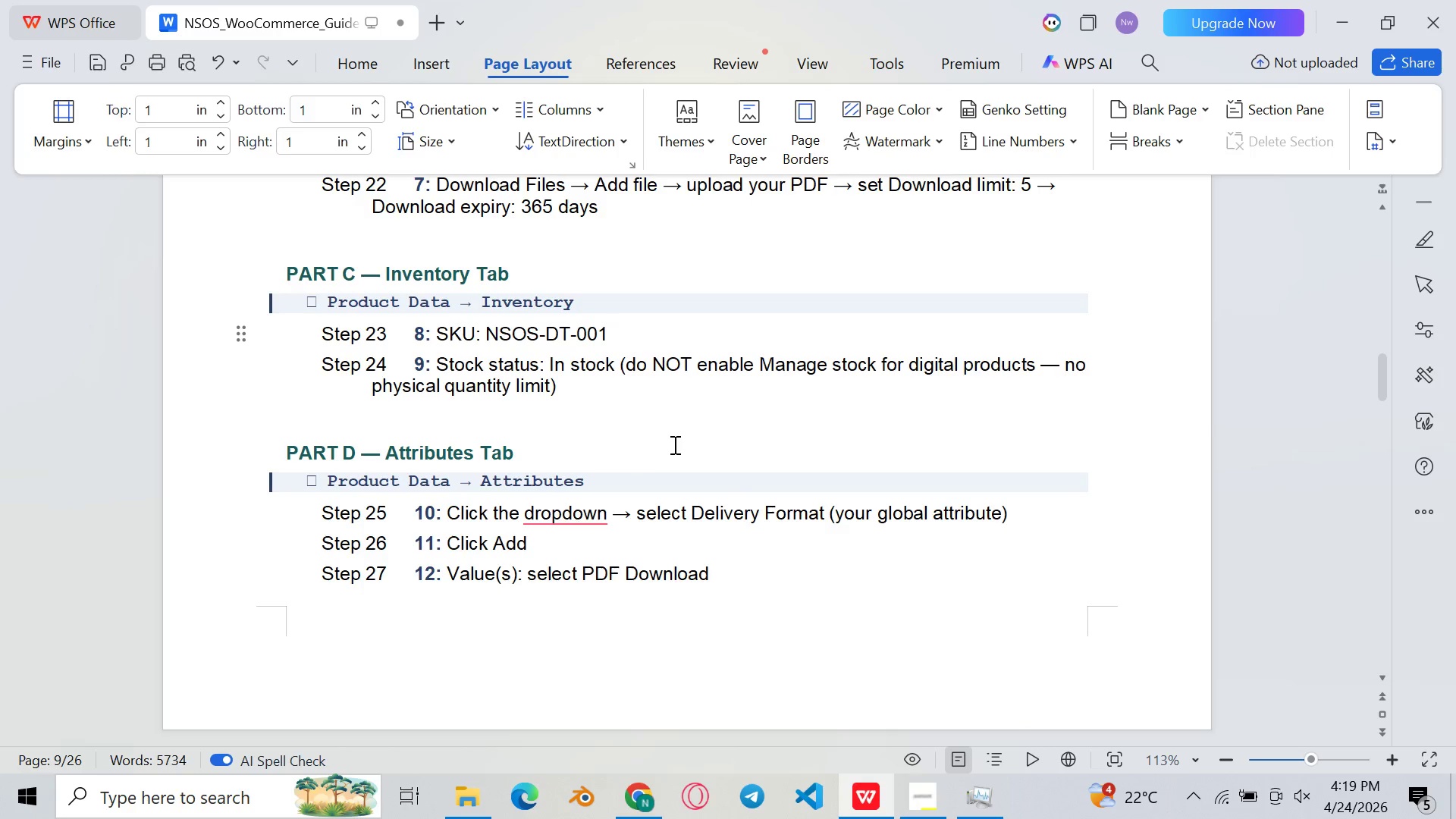 
left_click([676, 443])
 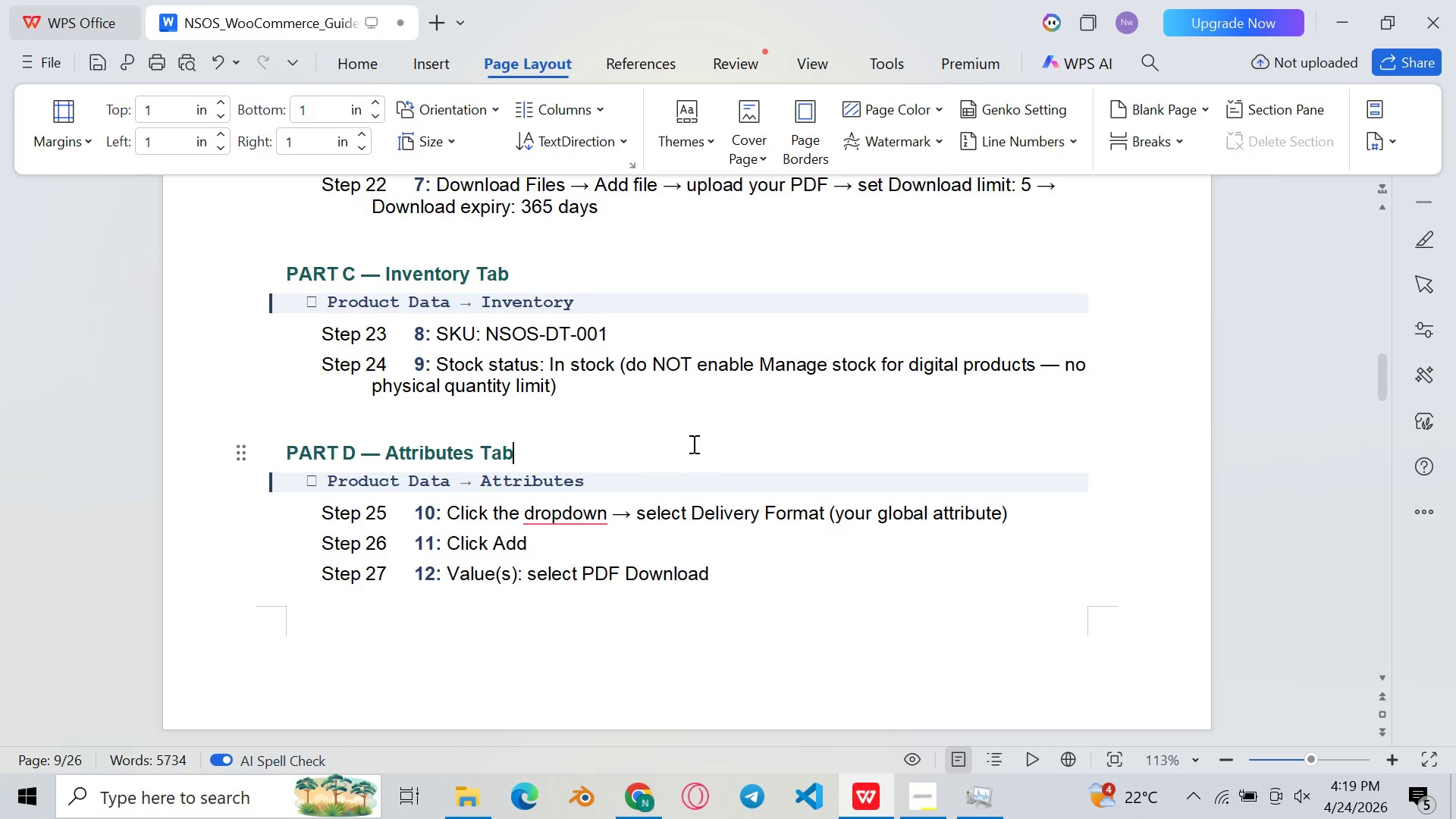 
scroll: coordinate [692, 446], scroll_direction: down, amount: 1.0
 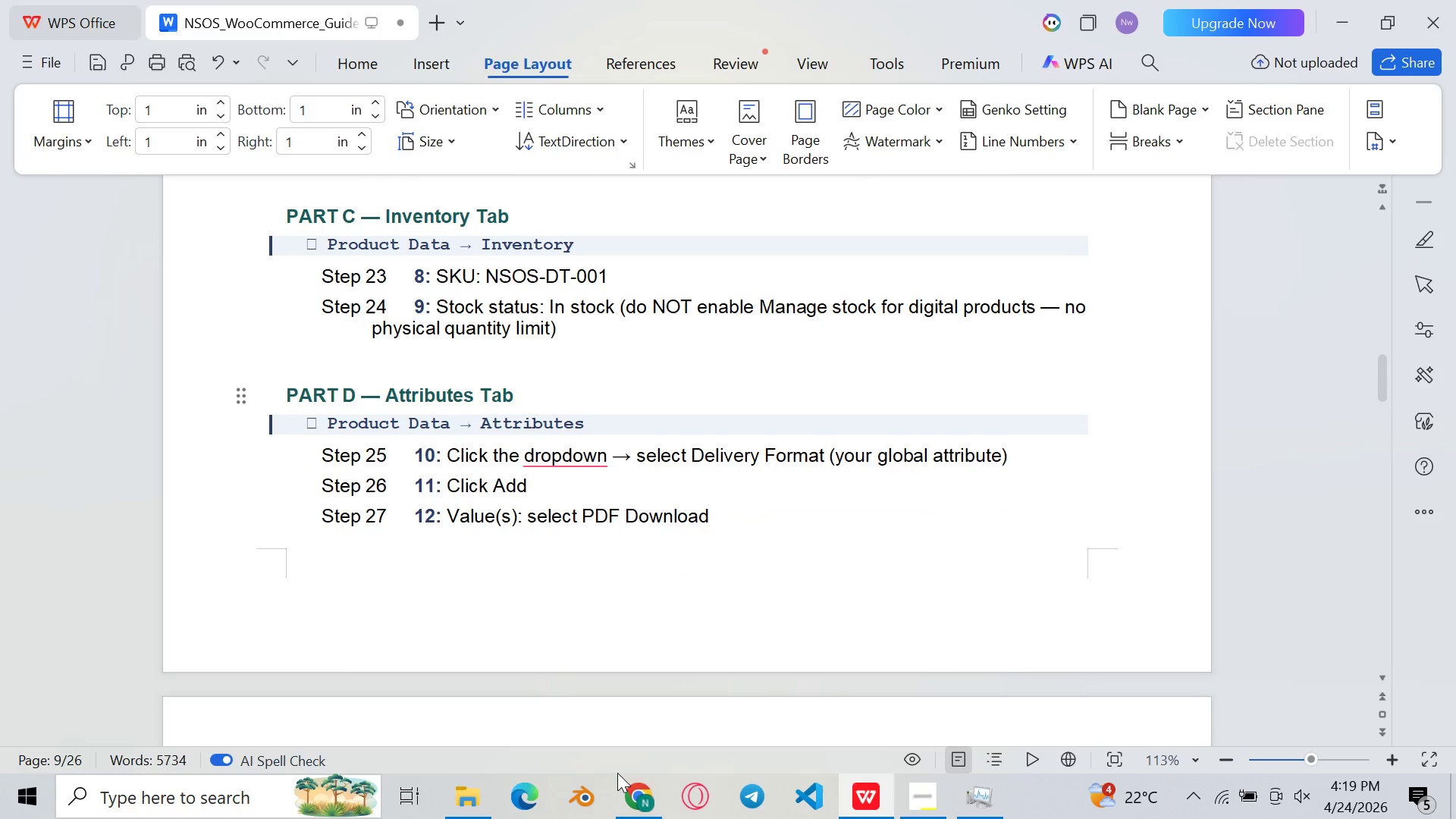 
wait(5.48)
 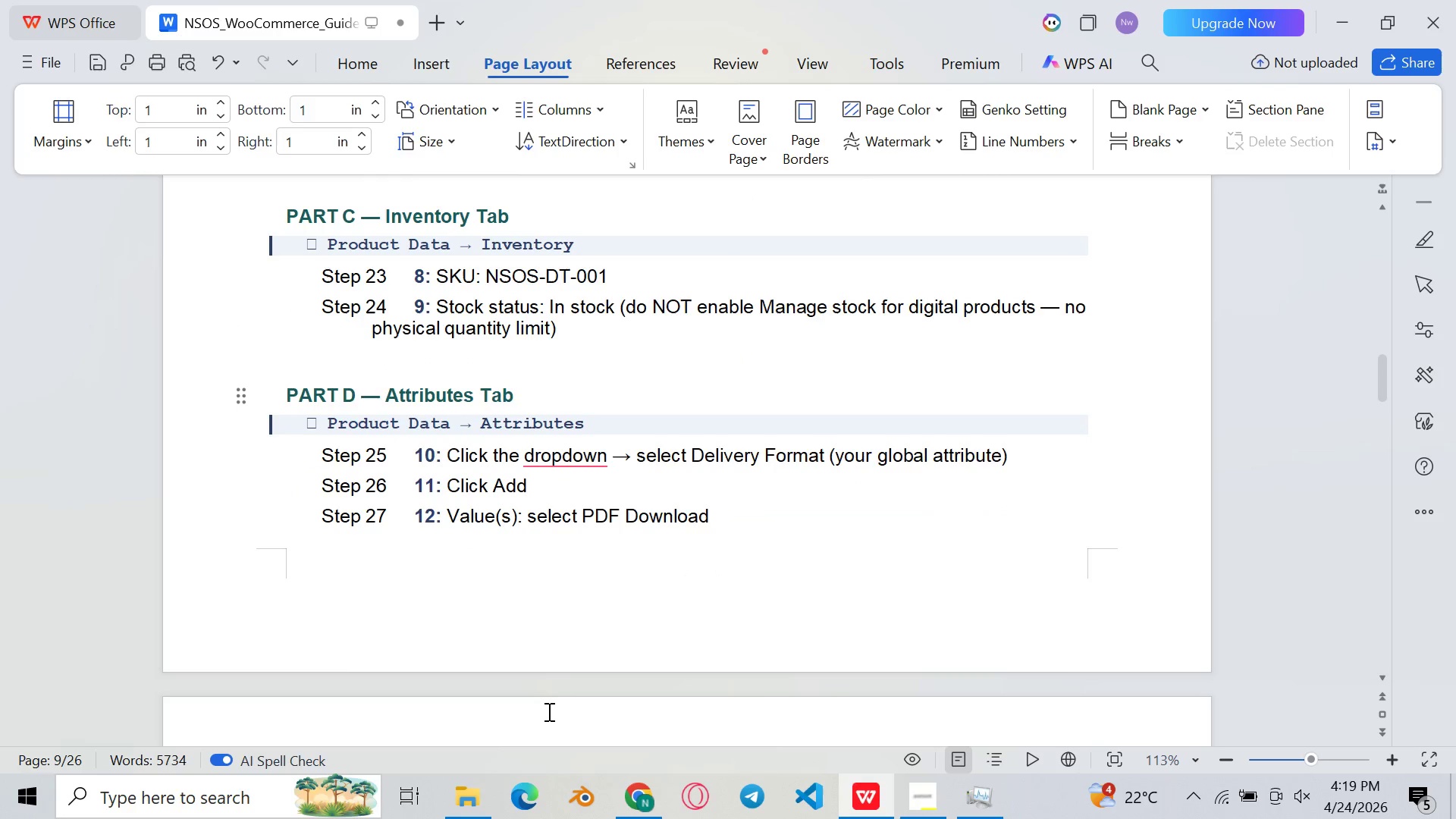 
left_click([646, 795])
 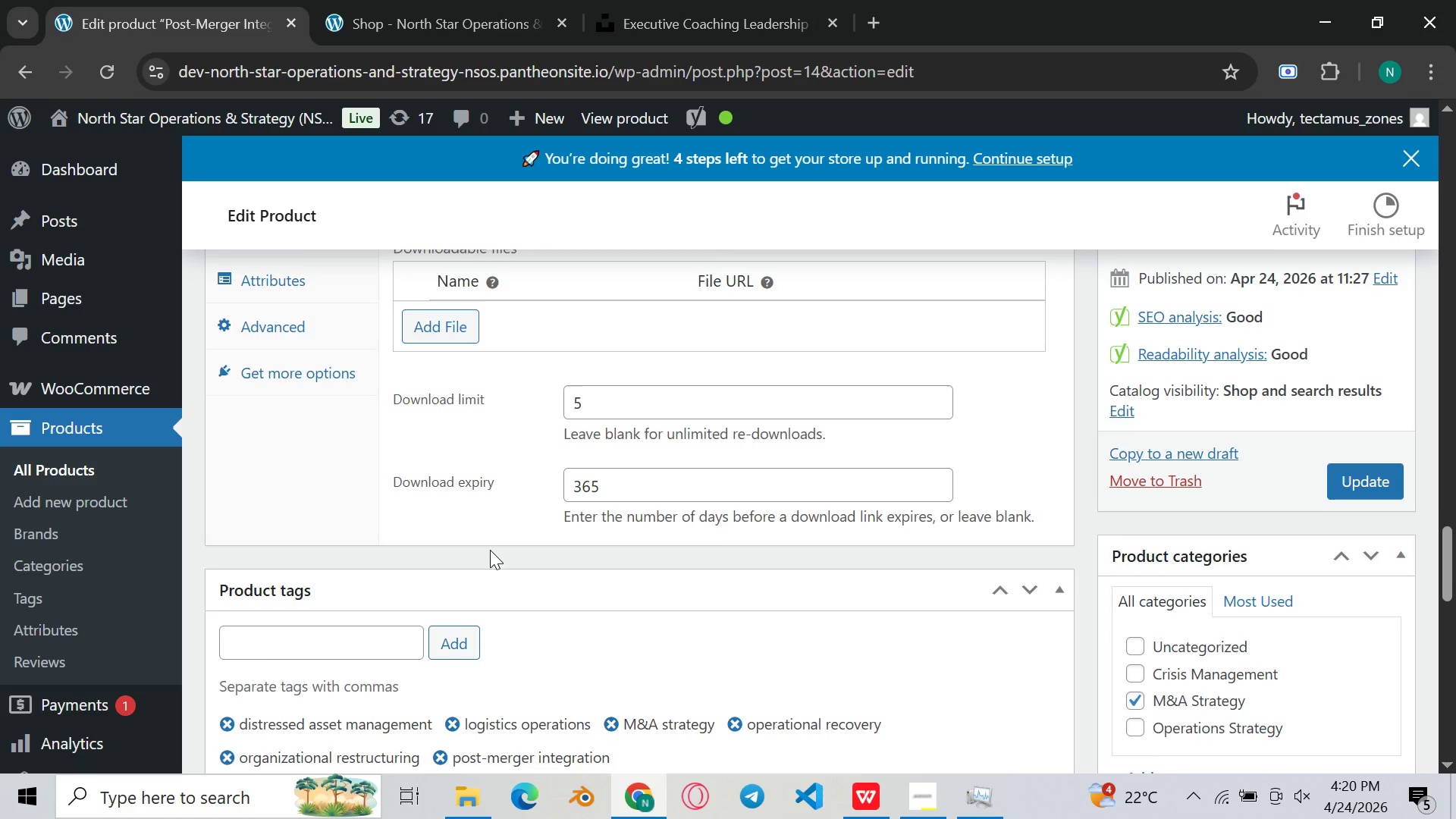 
scroll: coordinate [489, 548], scroll_direction: down, amount: 5.0
 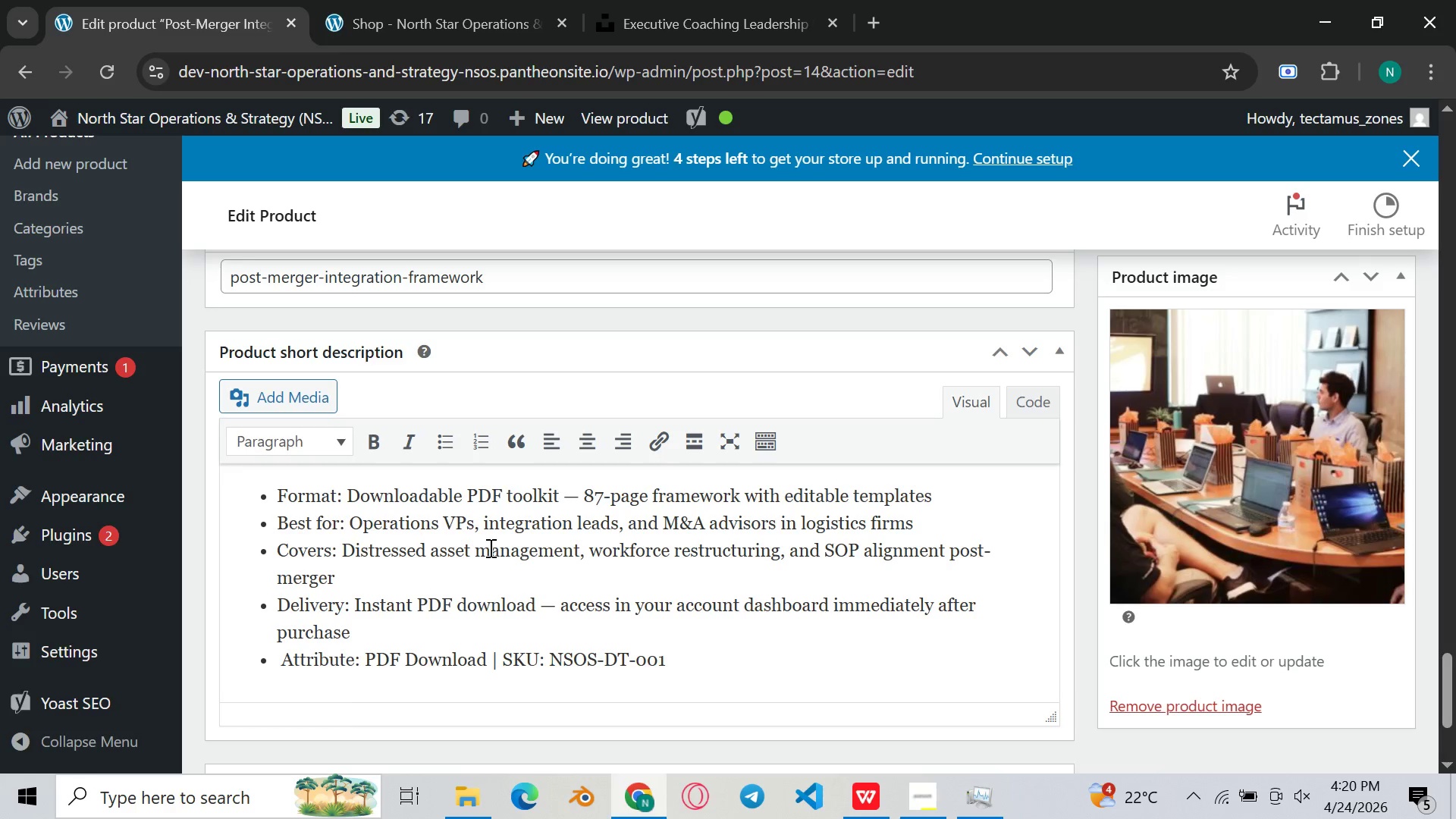 
scroll: coordinate [485, 540], scroll_direction: up, amount: 2.0
 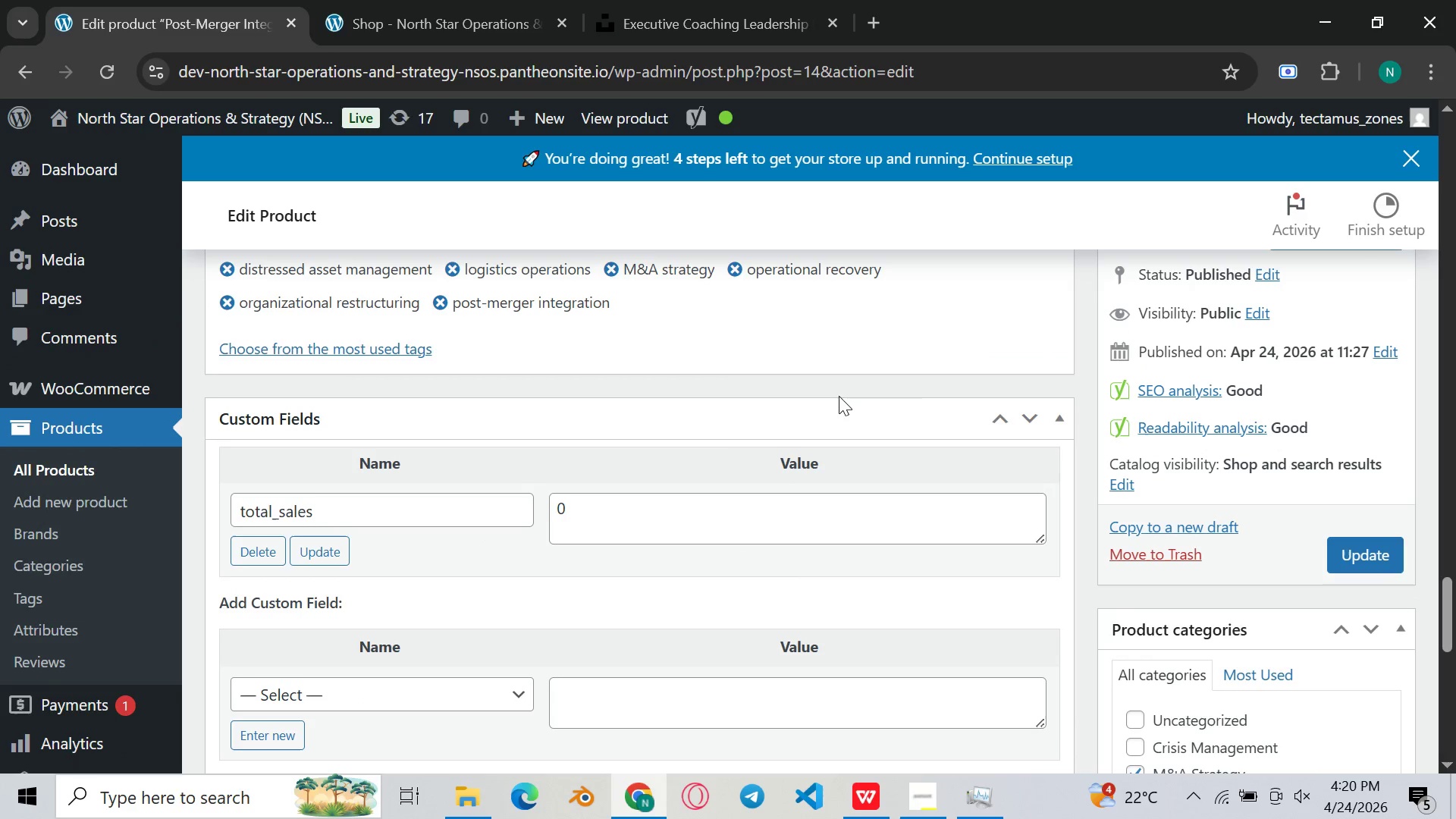 
left_click([994, 420])
 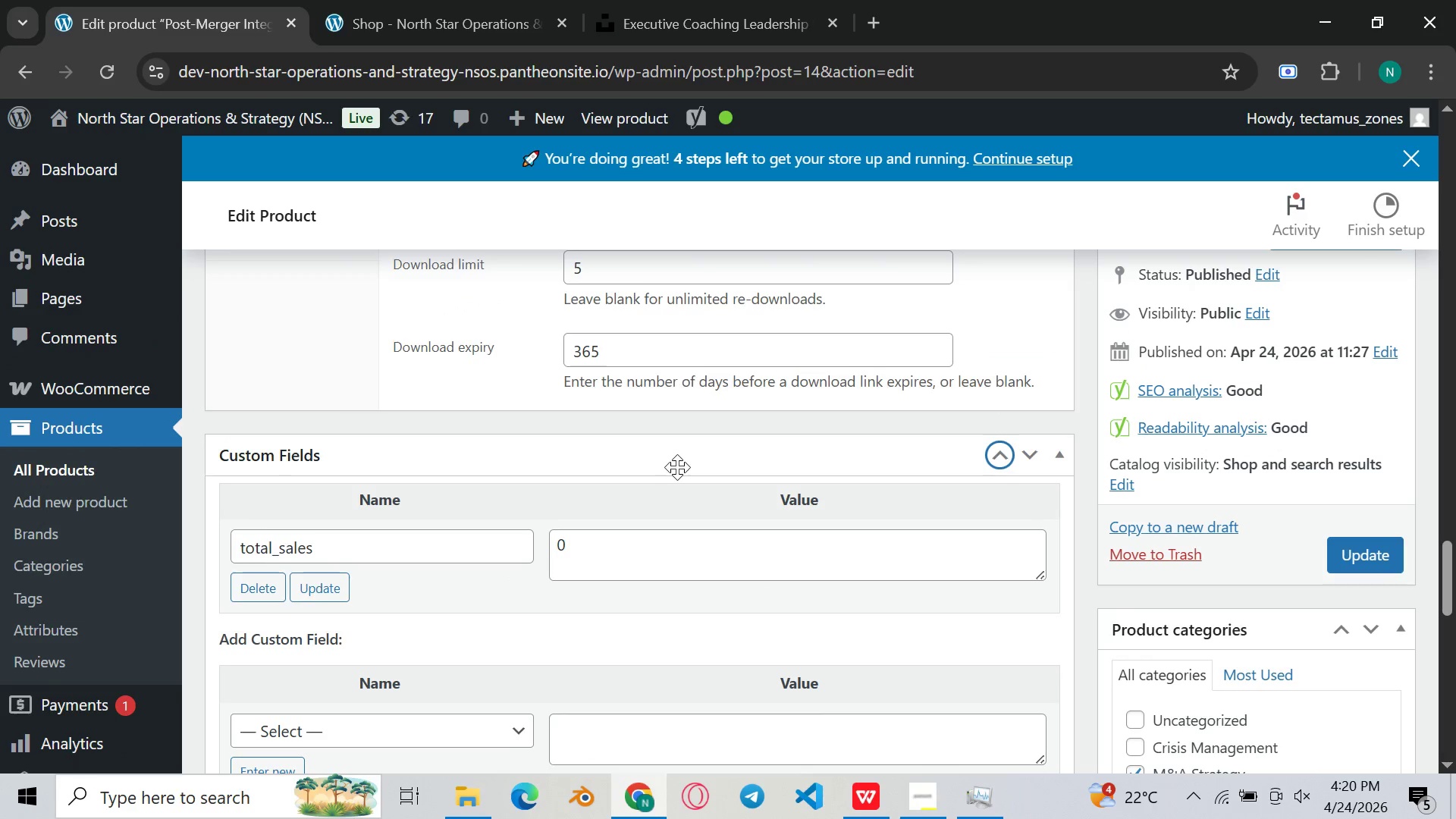 
scroll: coordinate [677, 467], scroll_direction: up, amount: 1.0
 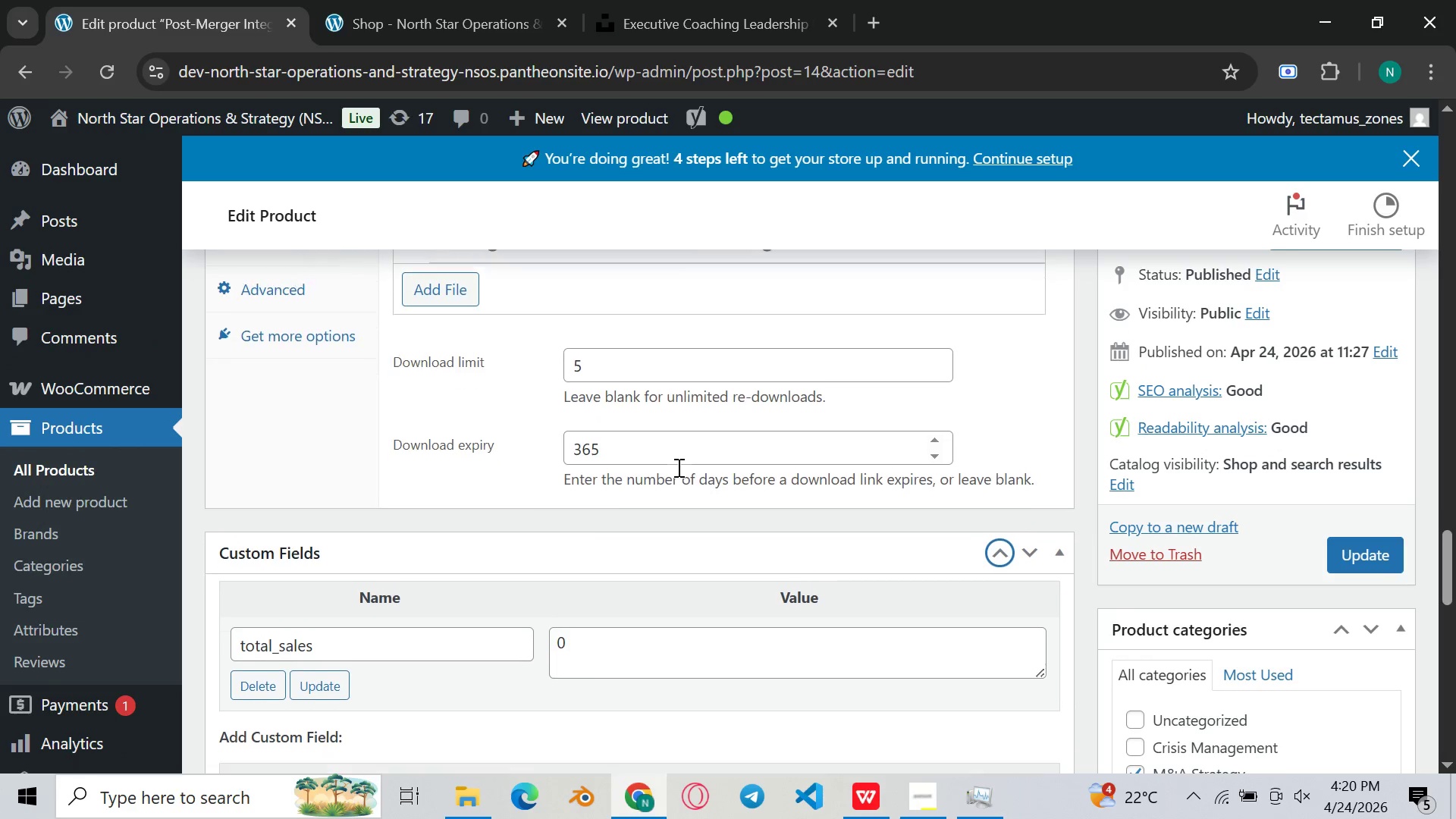 
scroll: coordinate [677, 467], scroll_direction: down, amount: 3.0
 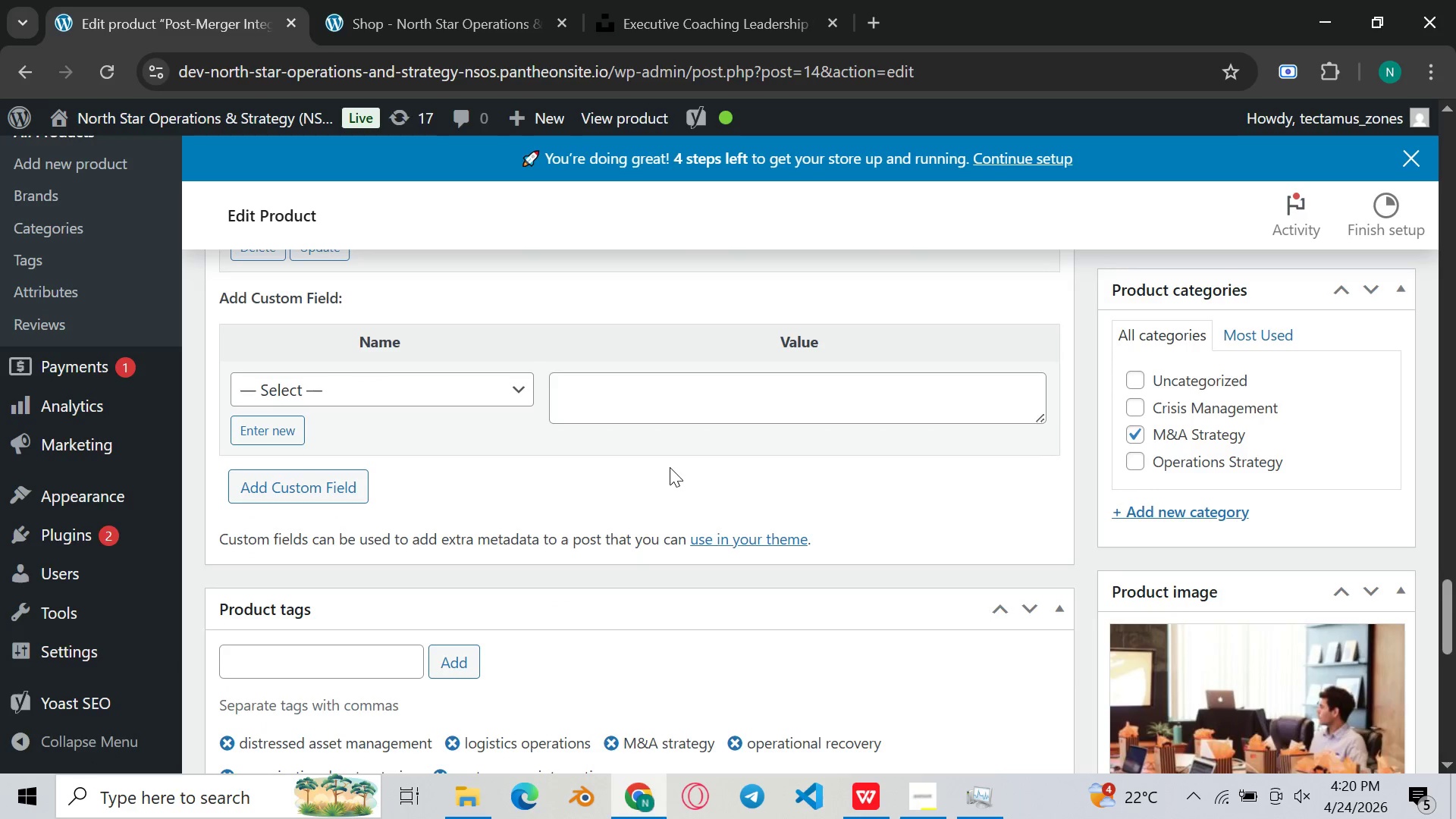 
scroll: coordinate [667, 469], scroll_direction: none, amount: 0.0
 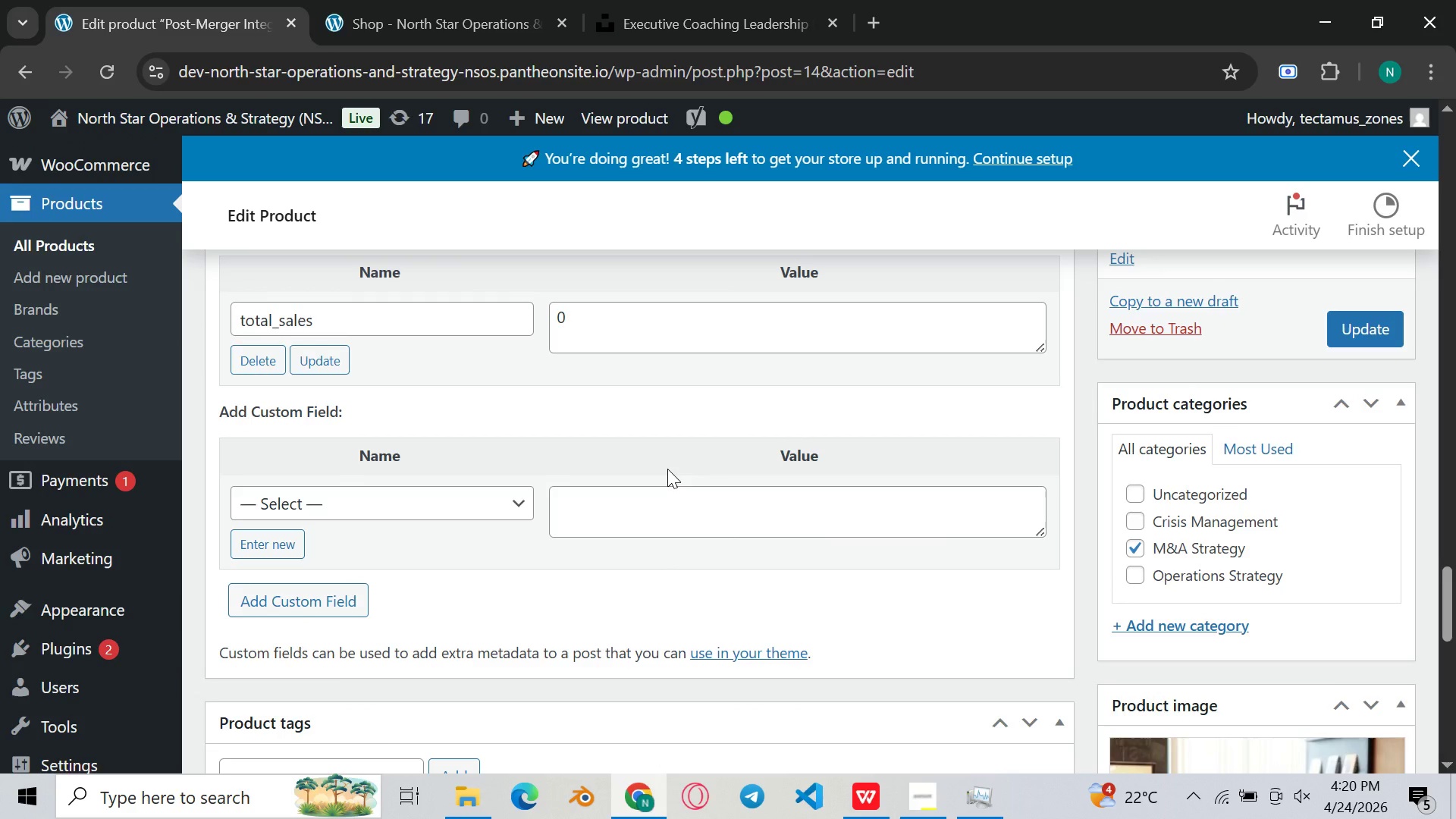 
scroll: coordinate [676, 463], scroll_direction: up, amount: 1.0
 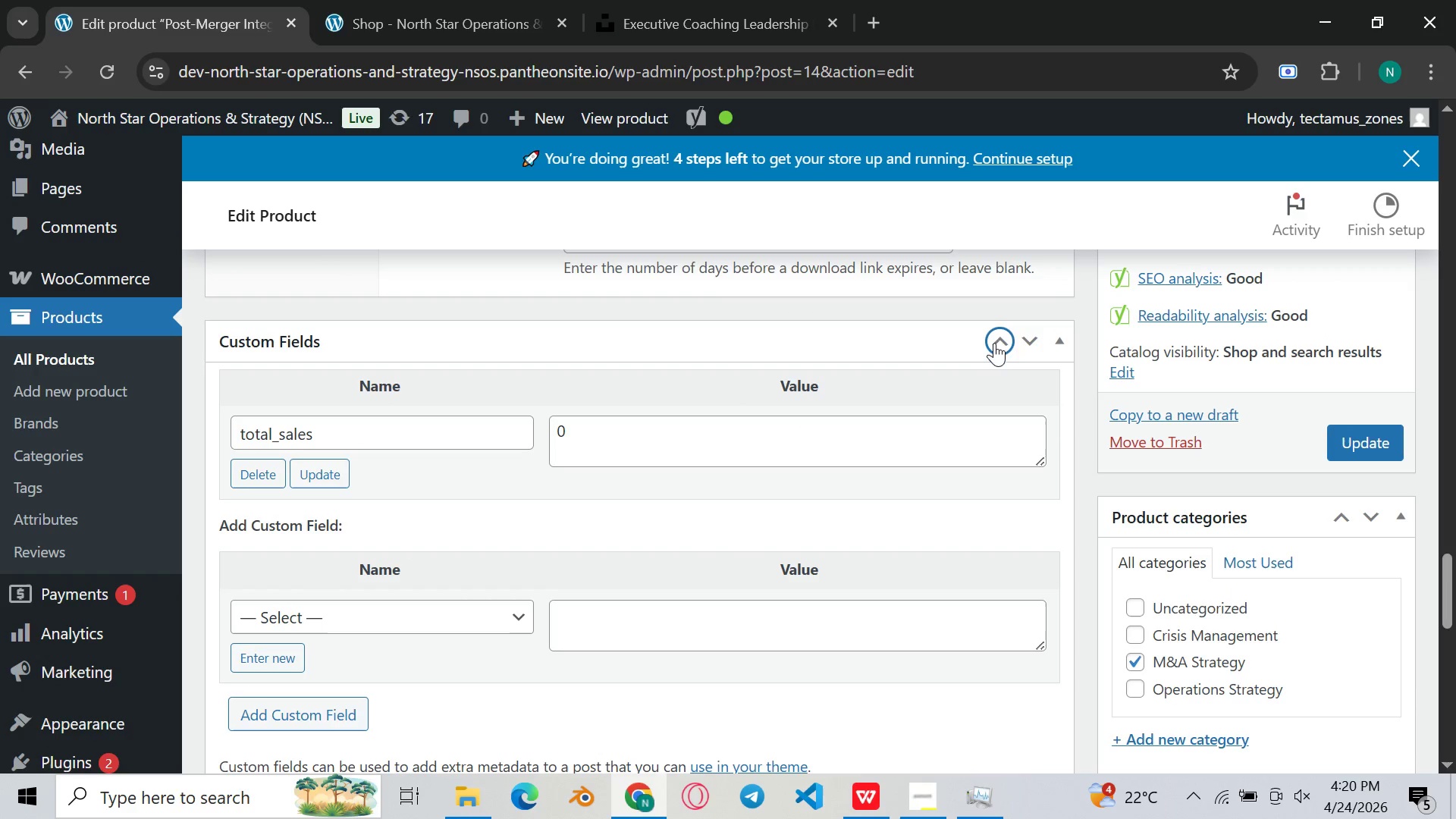 
left_click([1000, 341])
 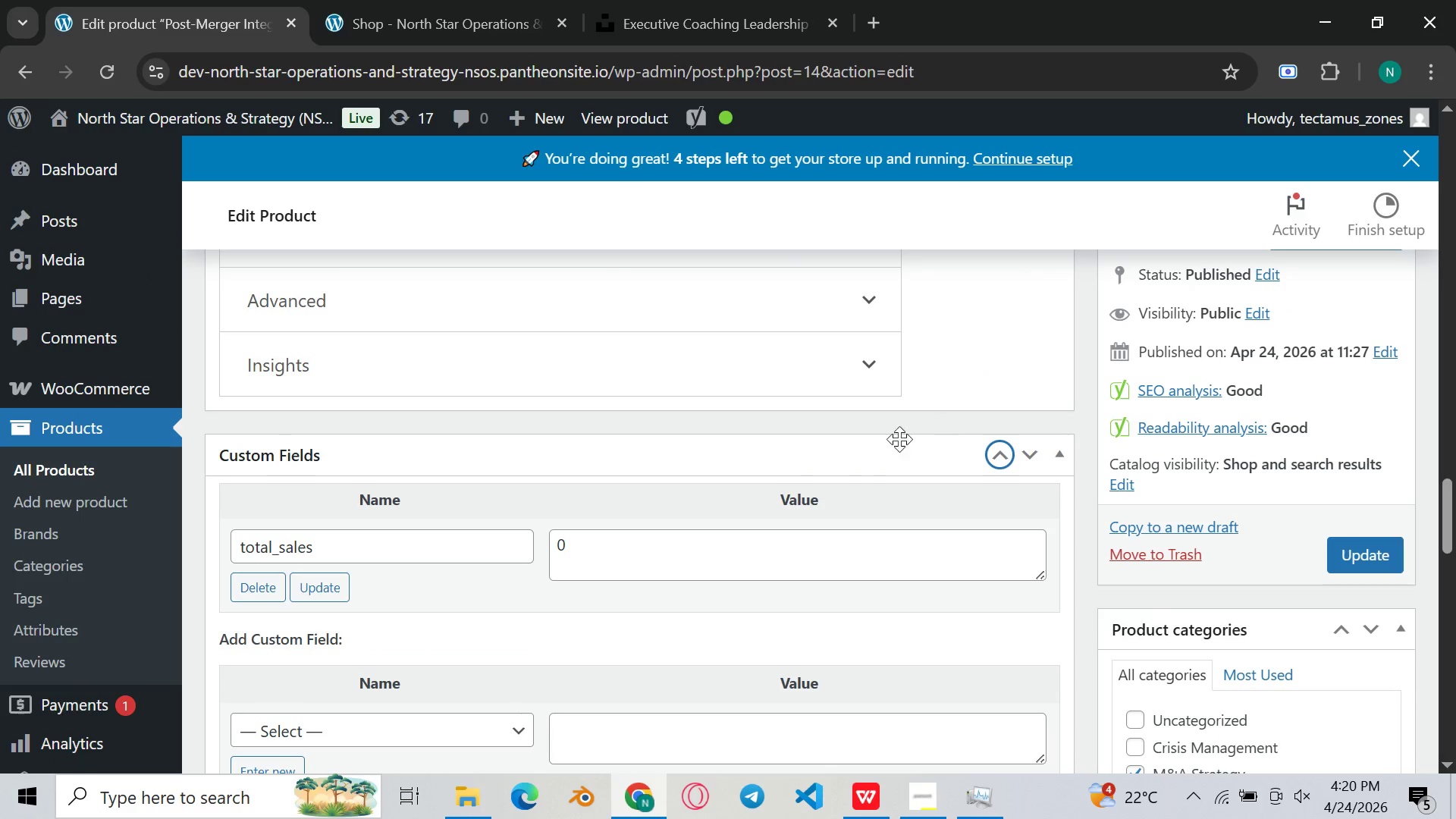 
scroll: coordinate [808, 451], scroll_direction: down, amount: 13.0
 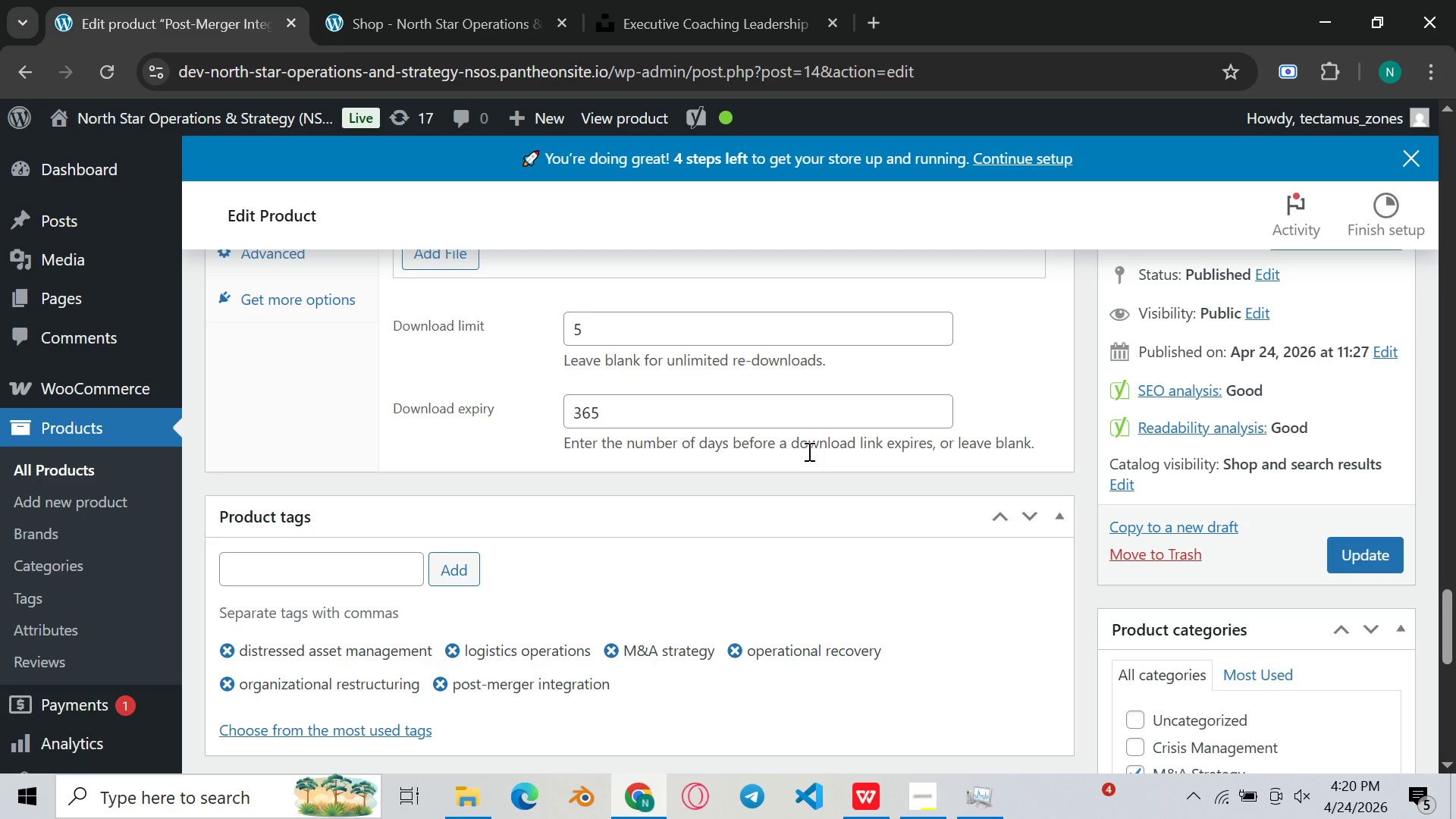 
scroll: coordinate [808, 451], scroll_direction: up, amount: 4.0
 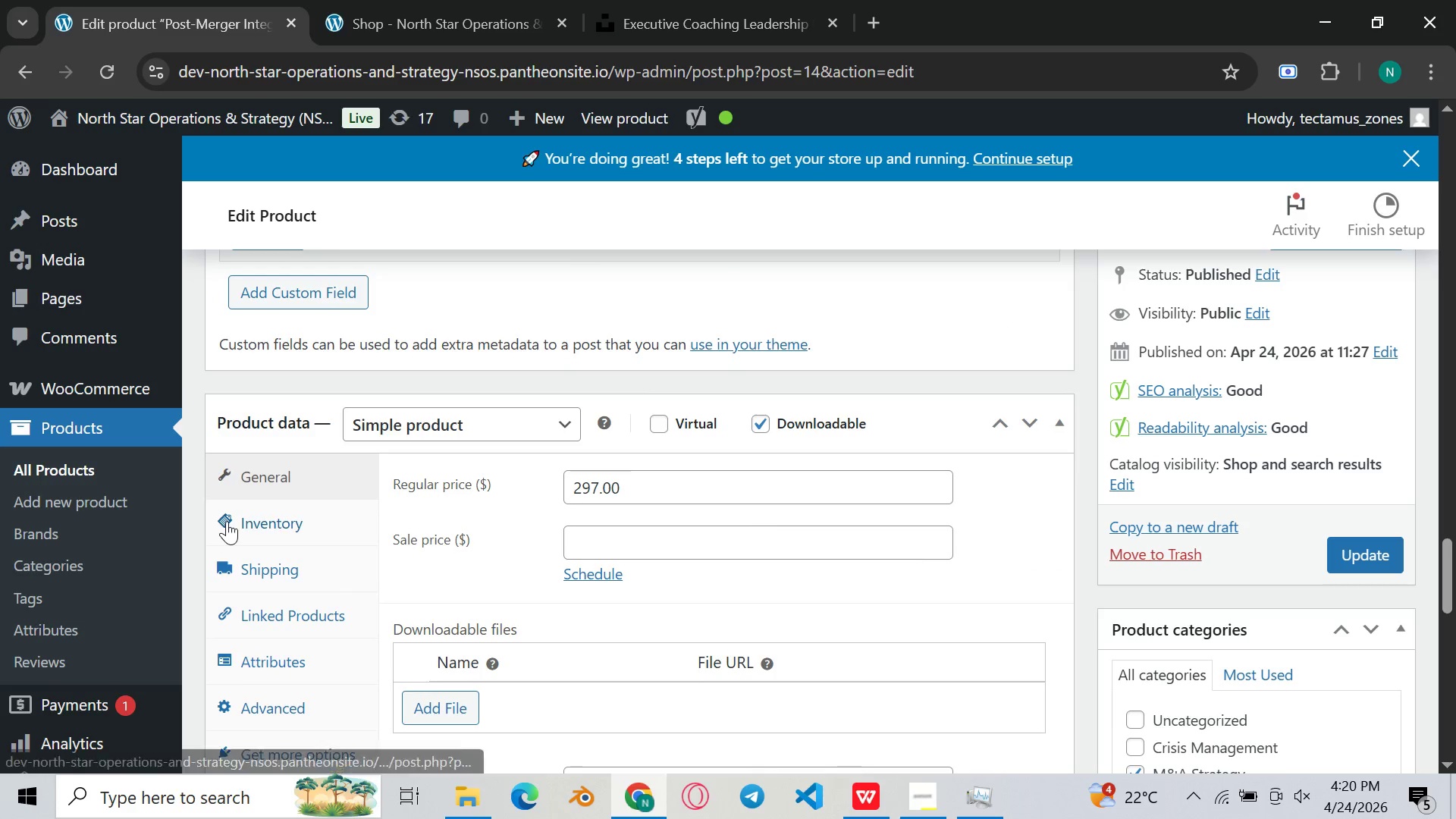 
left_click([258, 515])
 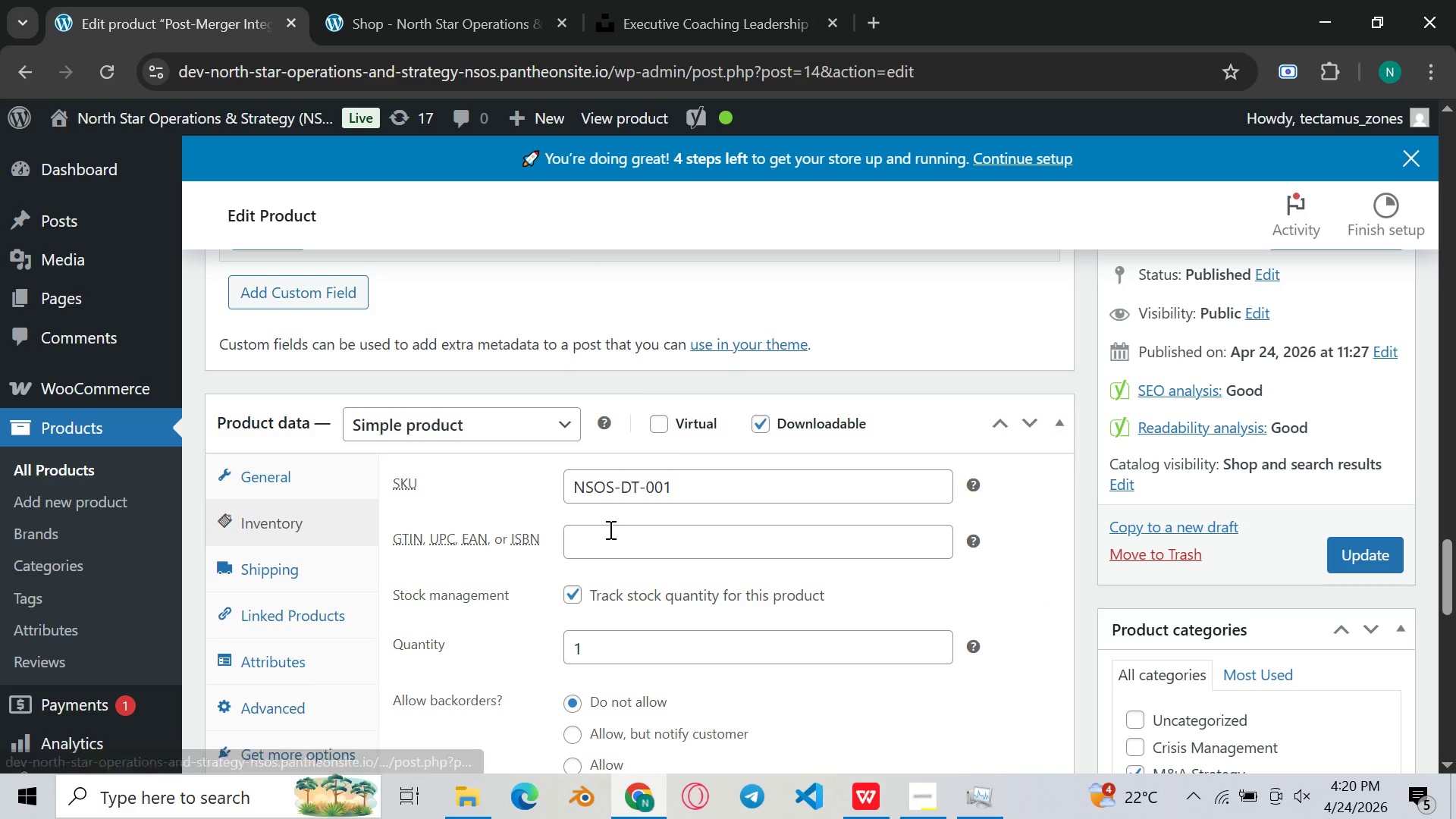 
scroll: coordinate [614, 529], scroll_direction: down, amount: 2.0
 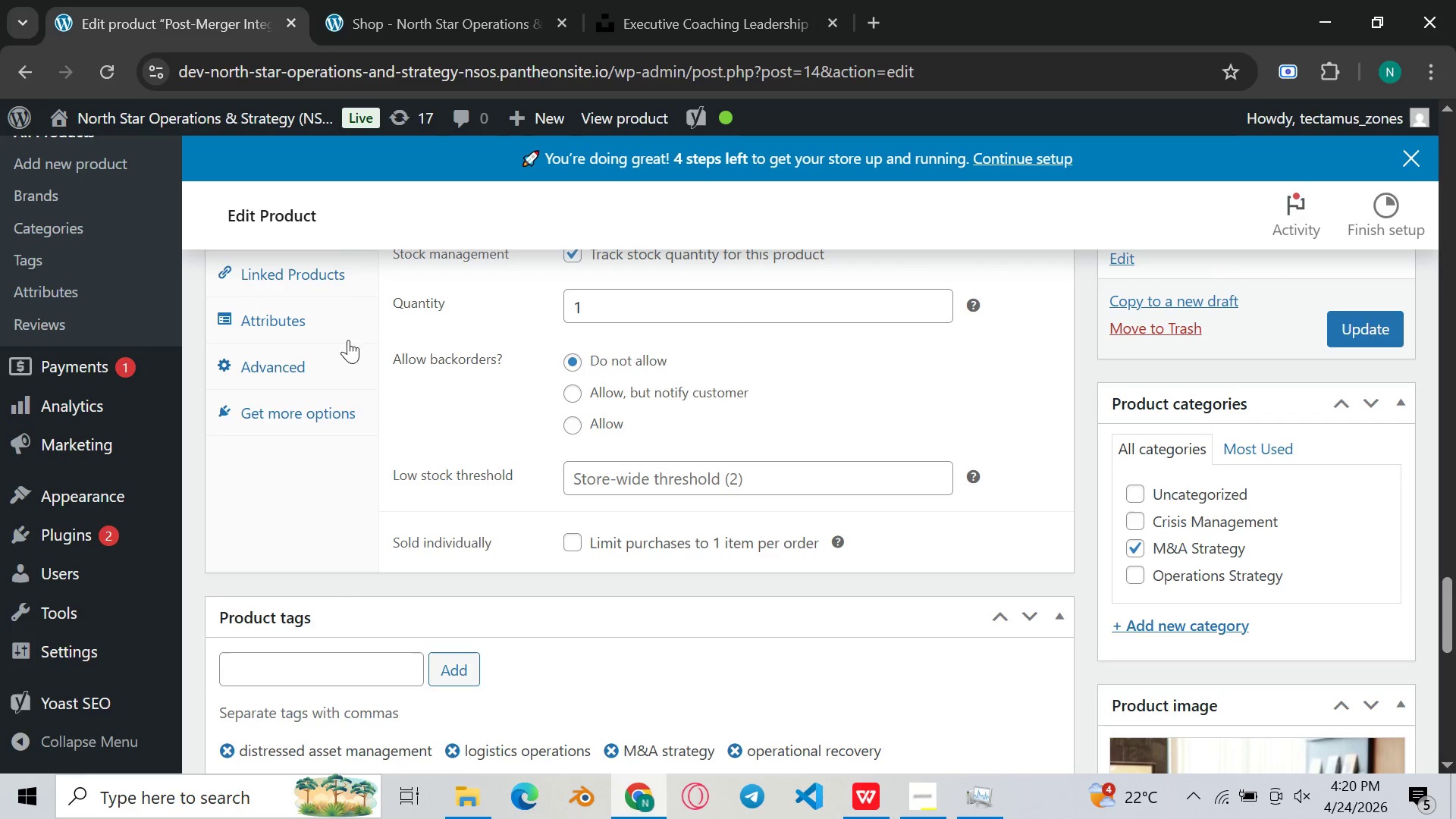 
left_click([314, 325])
 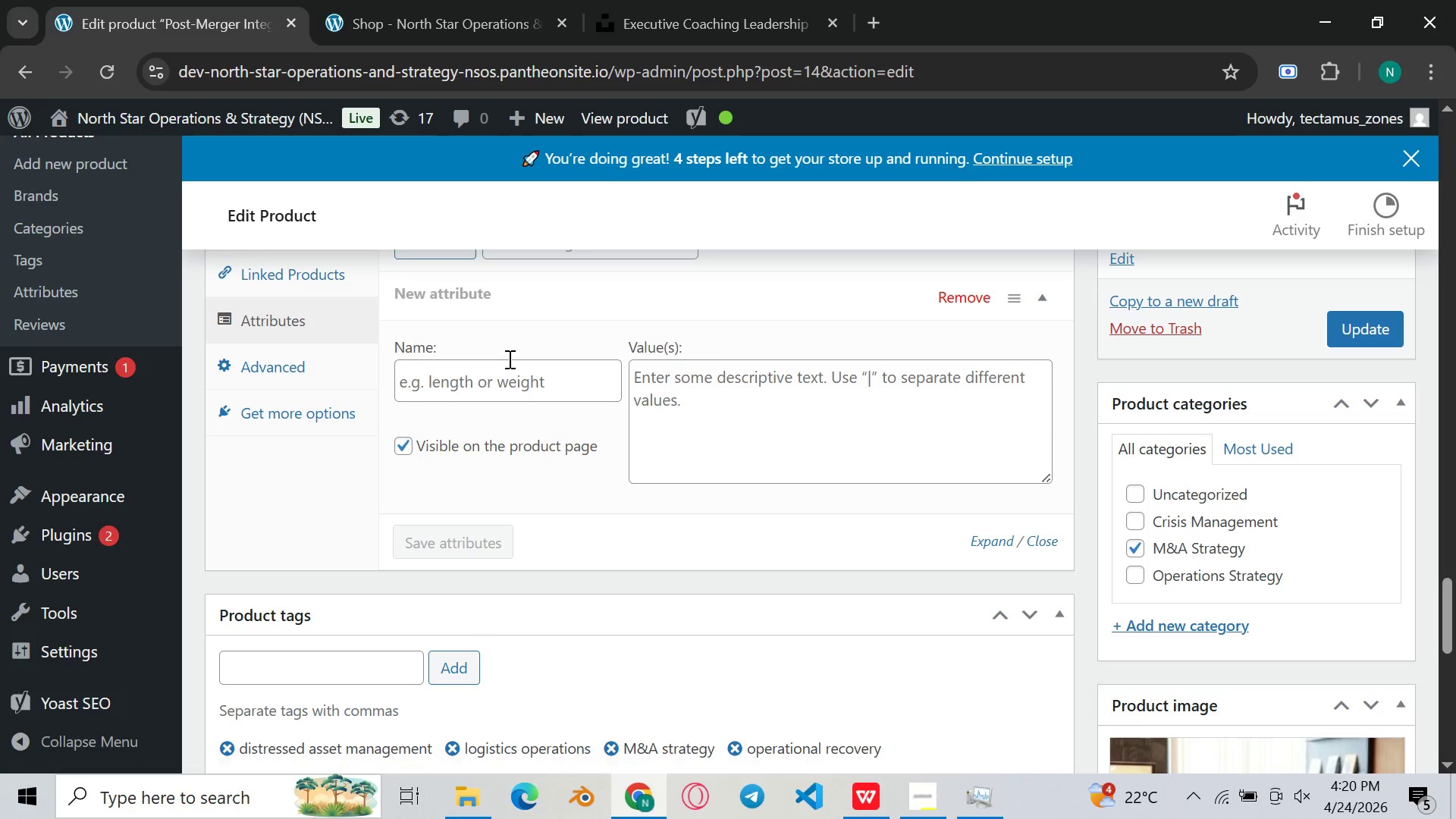 
scroll: coordinate [613, 414], scroll_direction: none, amount: 0.0
 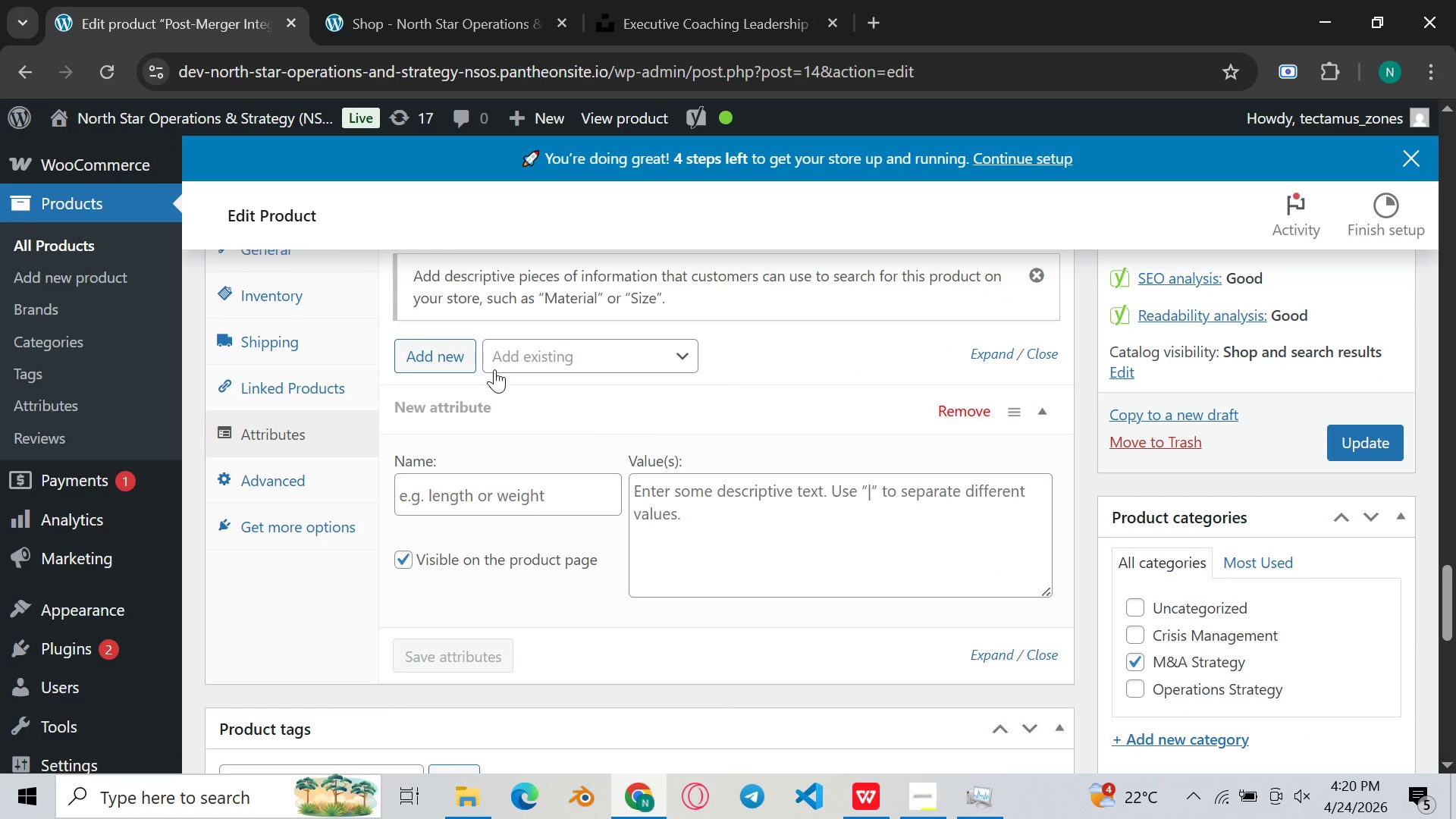 
scroll: coordinate [496, 370], scroll_direction: up, amount: 2.0
 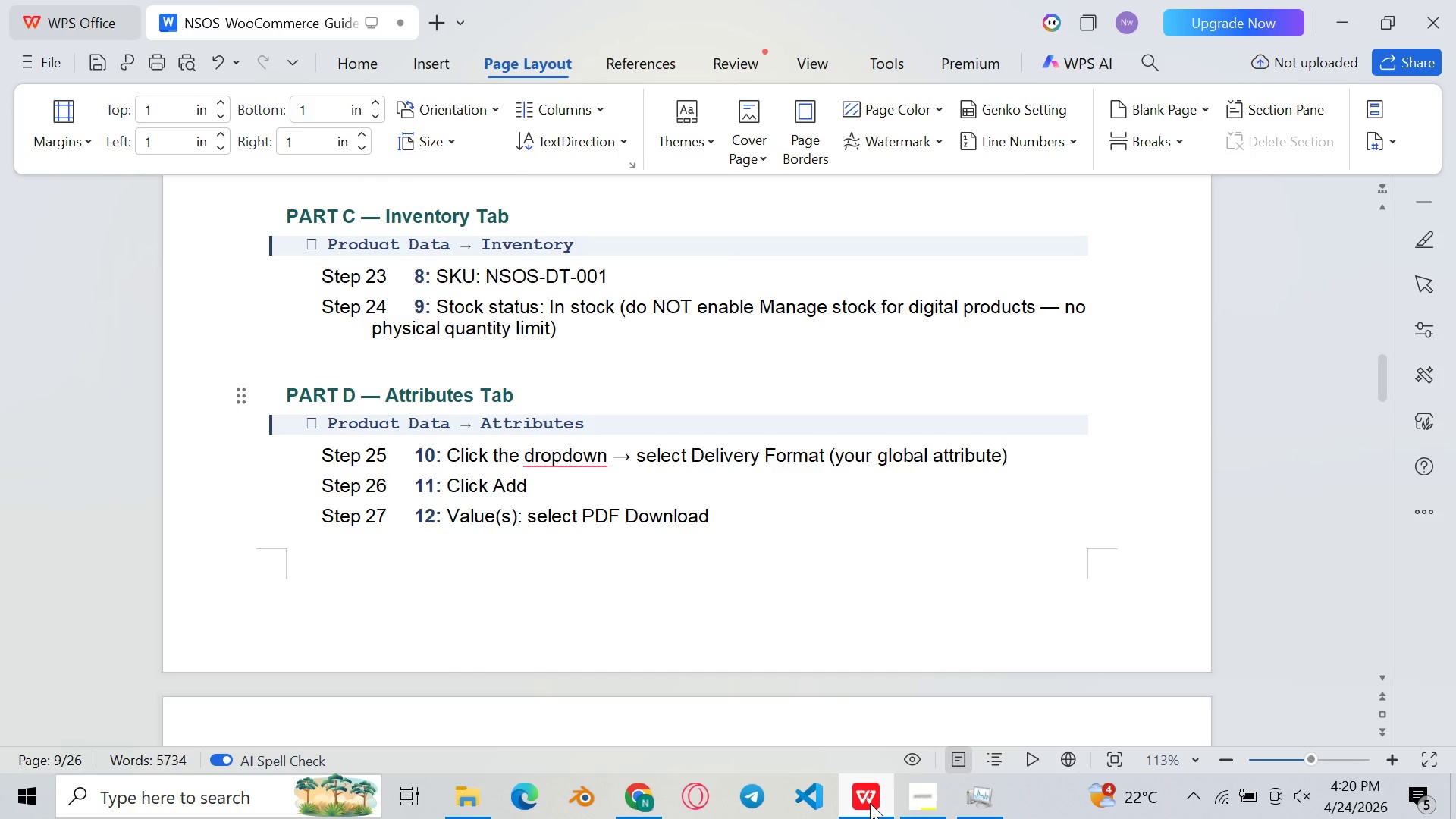 
wait(8.66)
 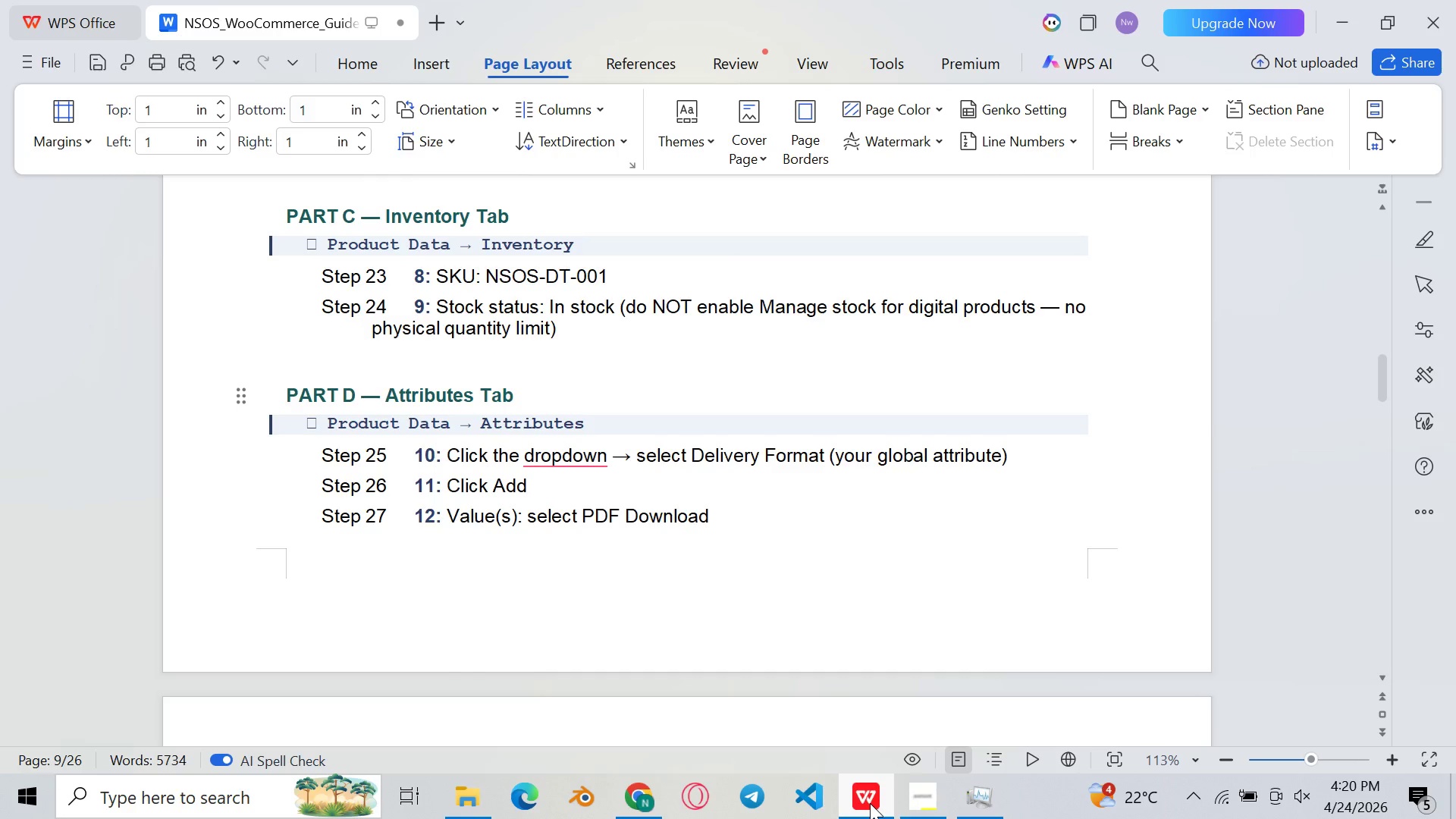 
left_click([871, 799])
 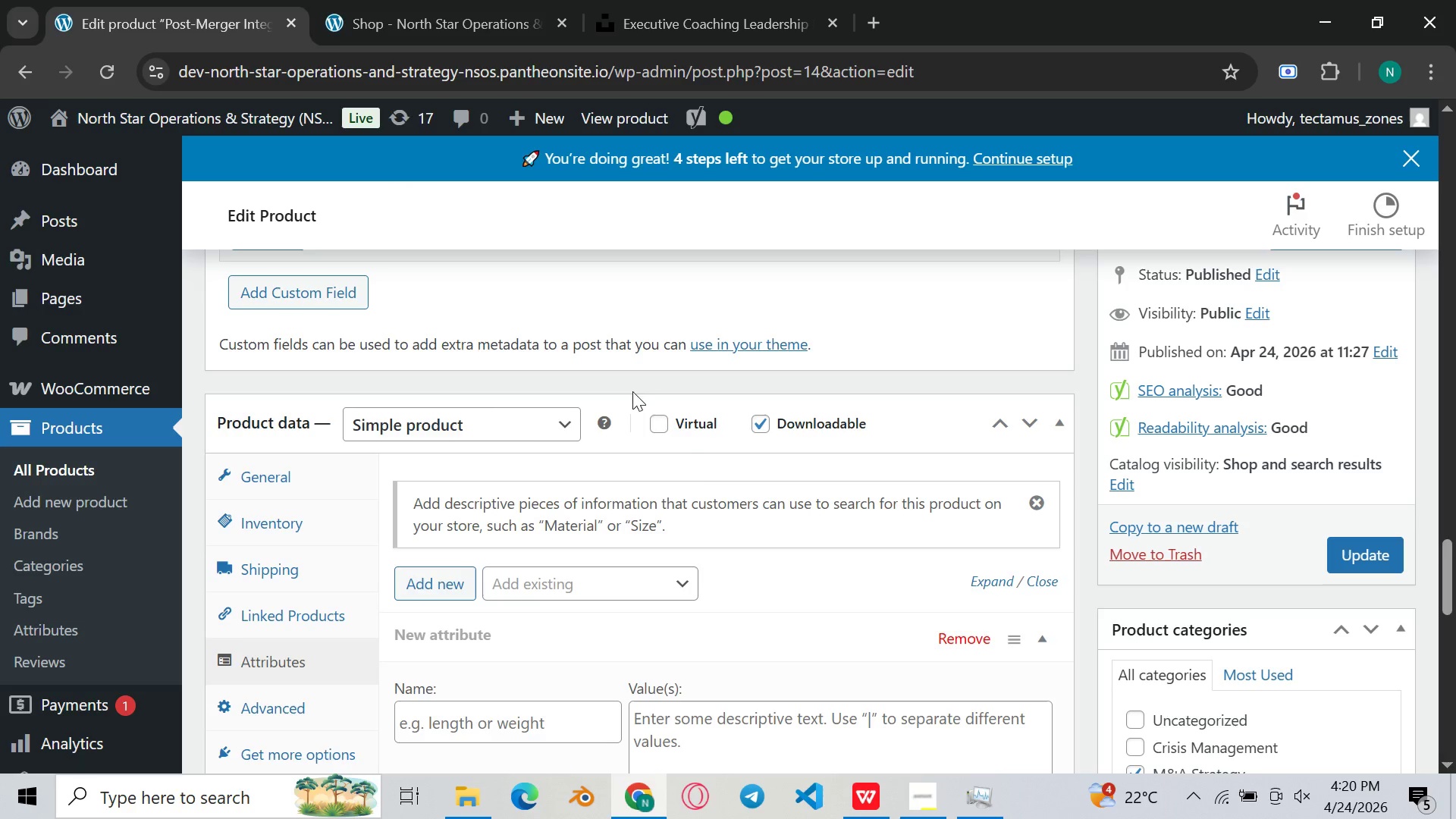 
left_click([674, 579])
 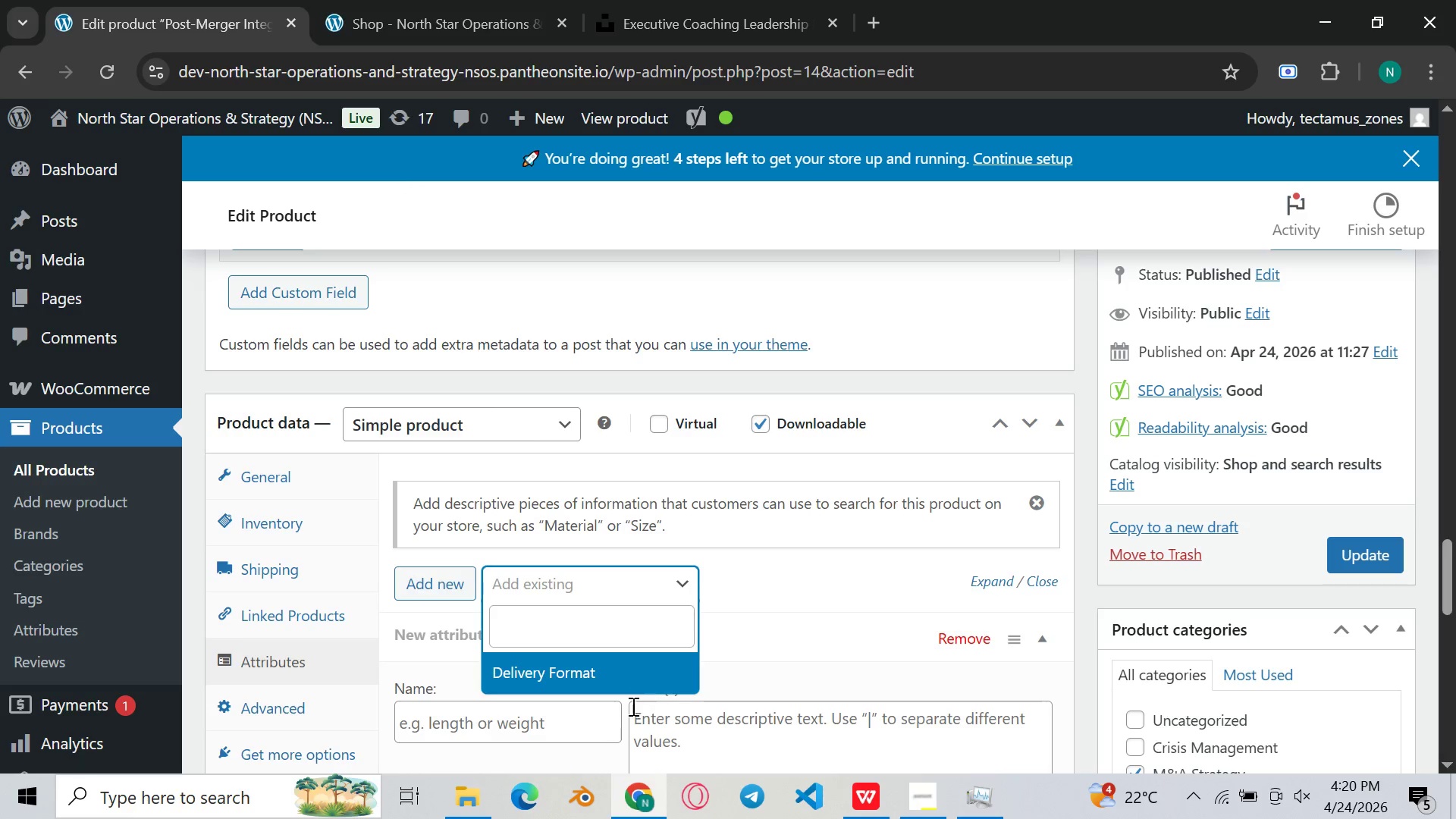 
left_click([626, 681])
 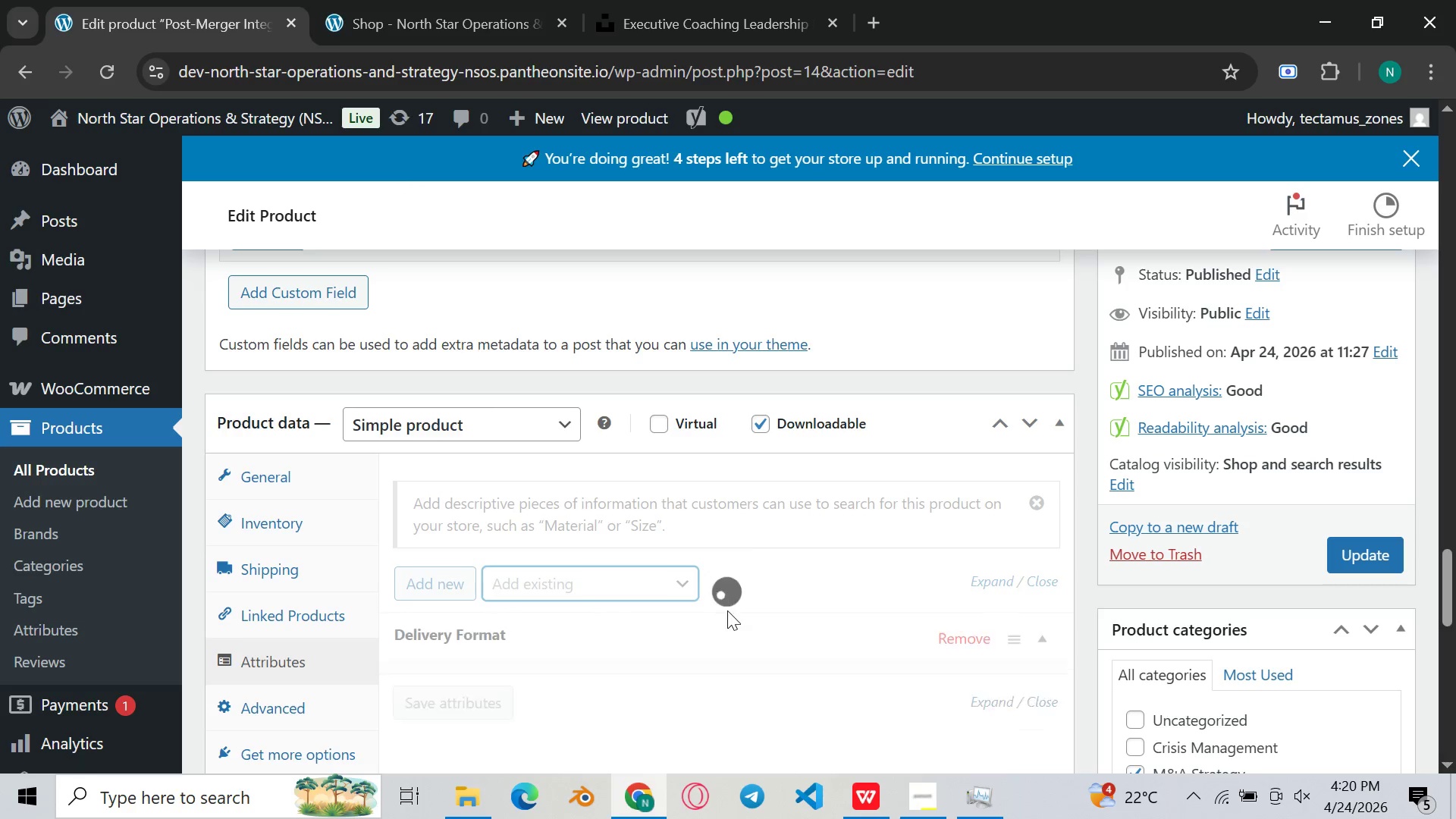 
scroll: coordinate [727, 610], scroll_direction: down, amount: 1.0
 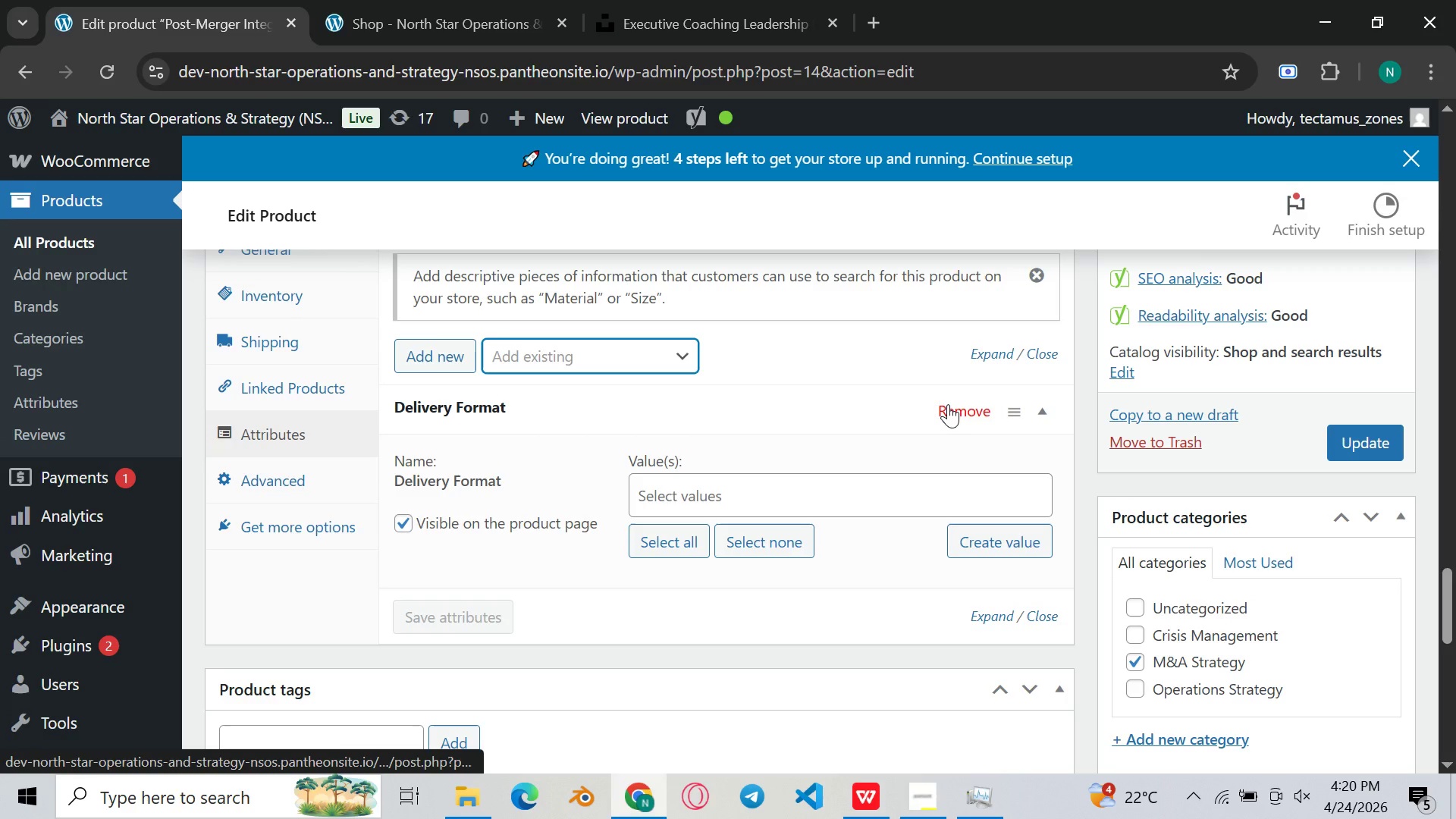 
left_click([948, 404])
 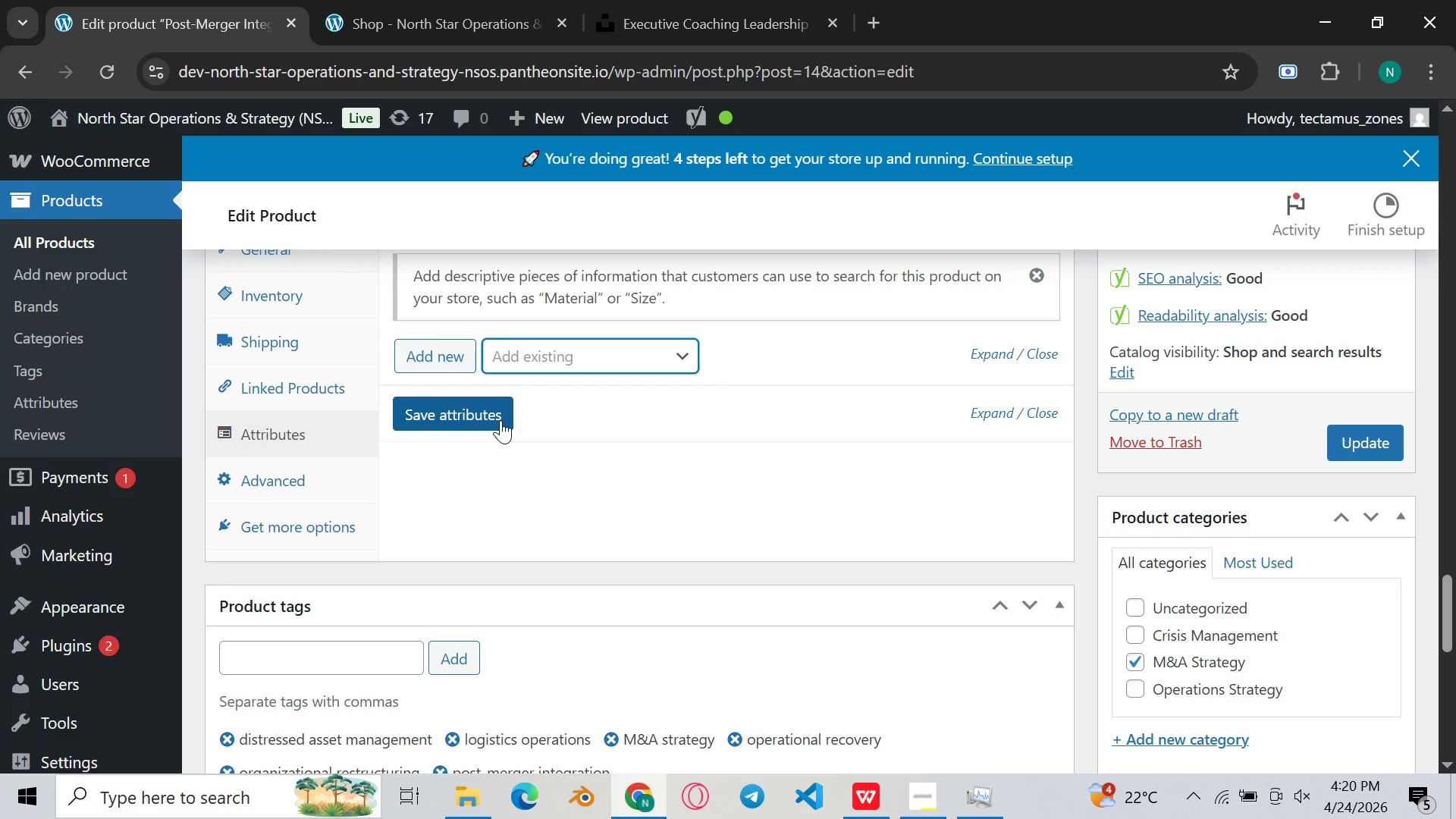 
left_click([494, 419])
 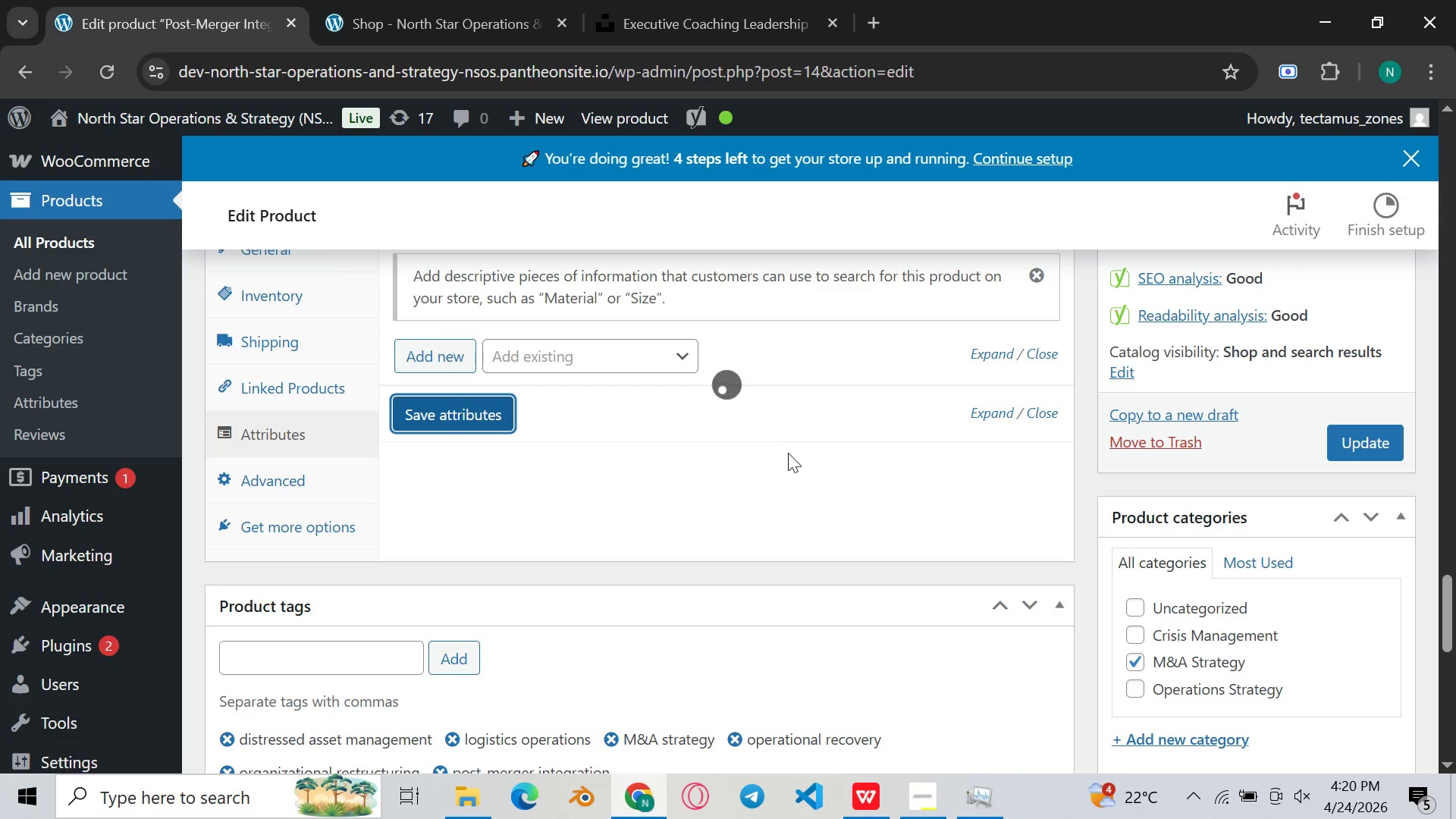 
scroll: coordinate [788, 454], scroll_direction: up, amount: 1.0
 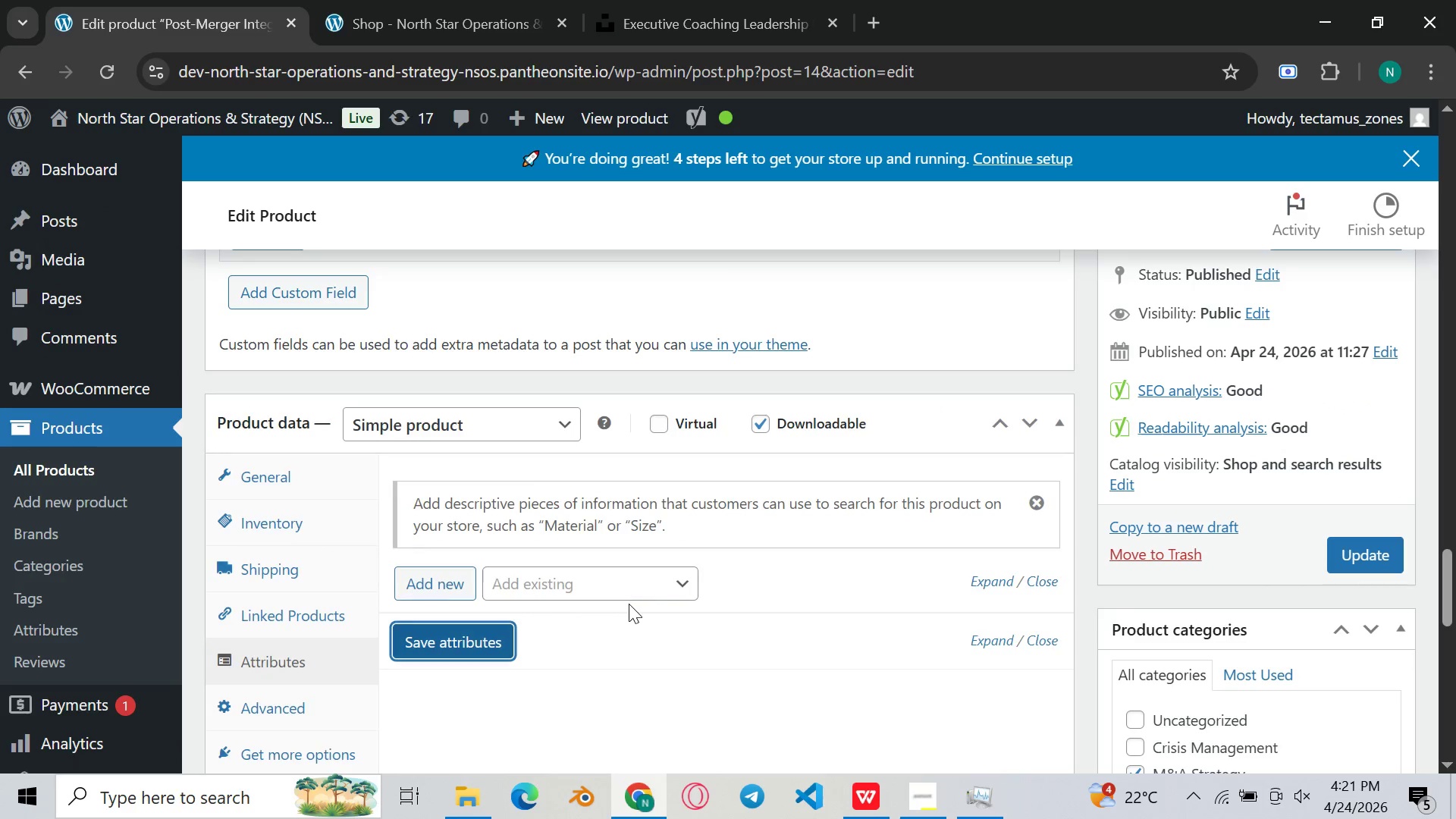 
left_click([644, 582])
 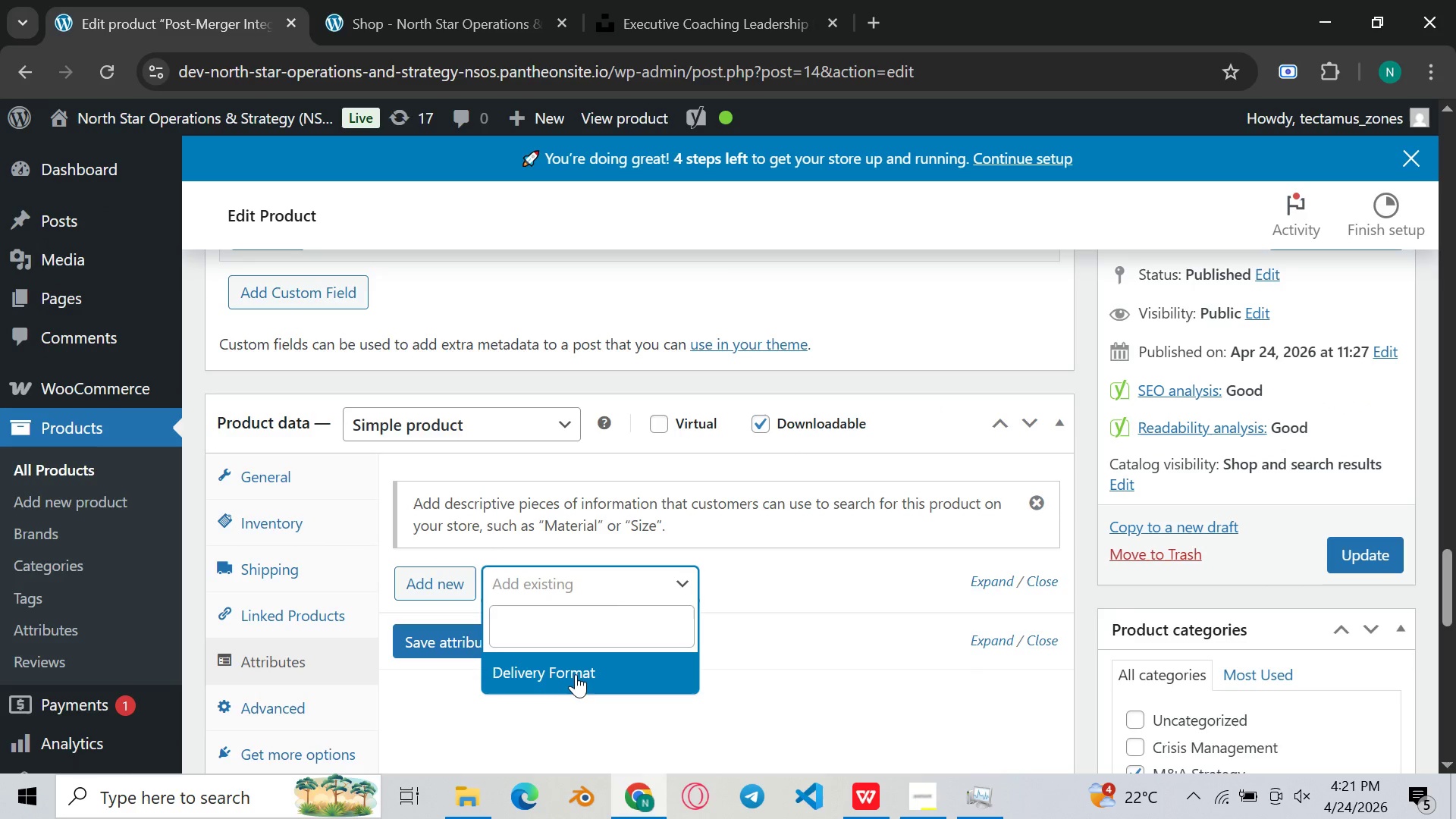 
left_click([576, 673])
 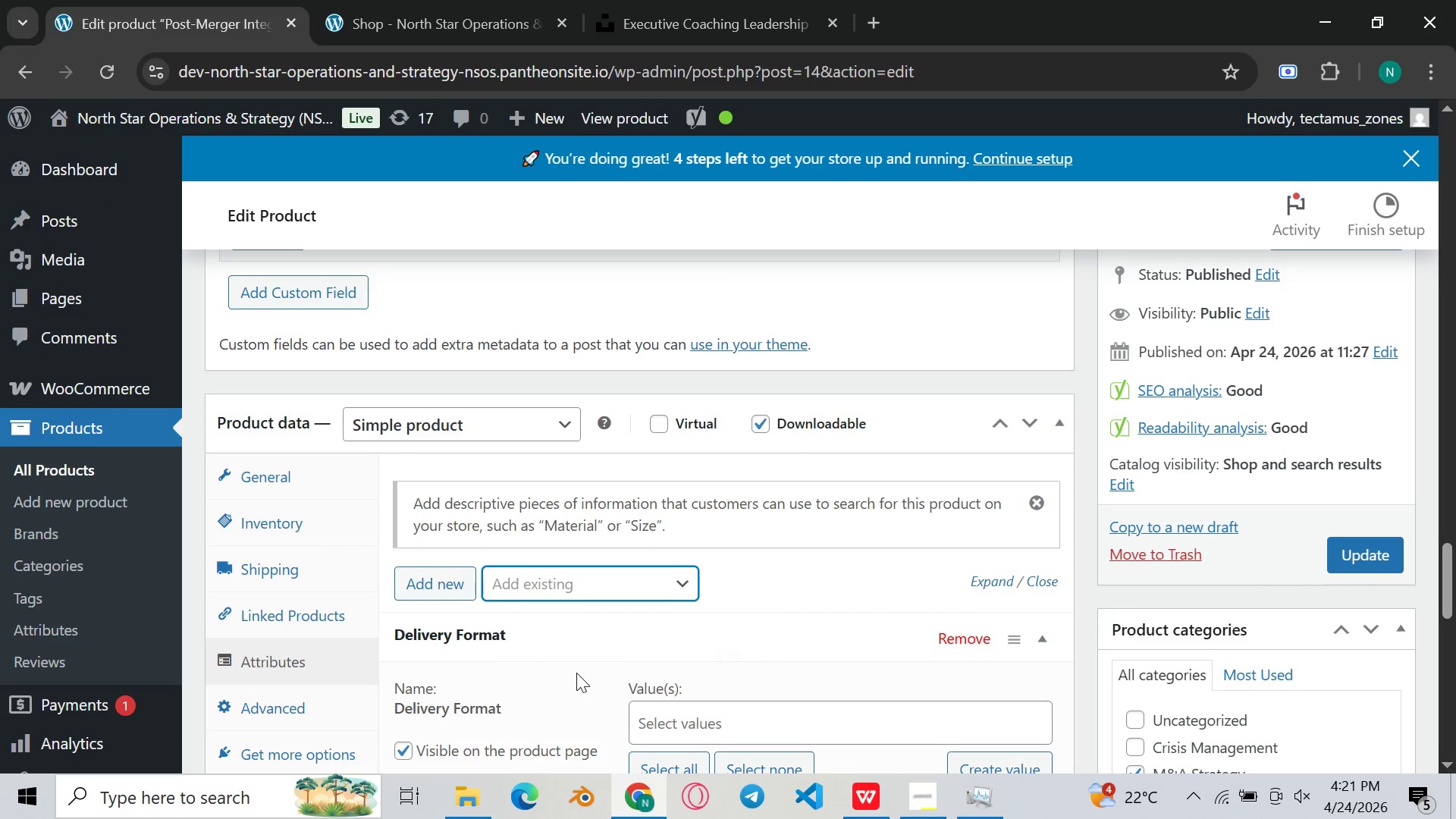 
scroll: coordinate [577, 666], scroll_direction: down, amount: 1.0